 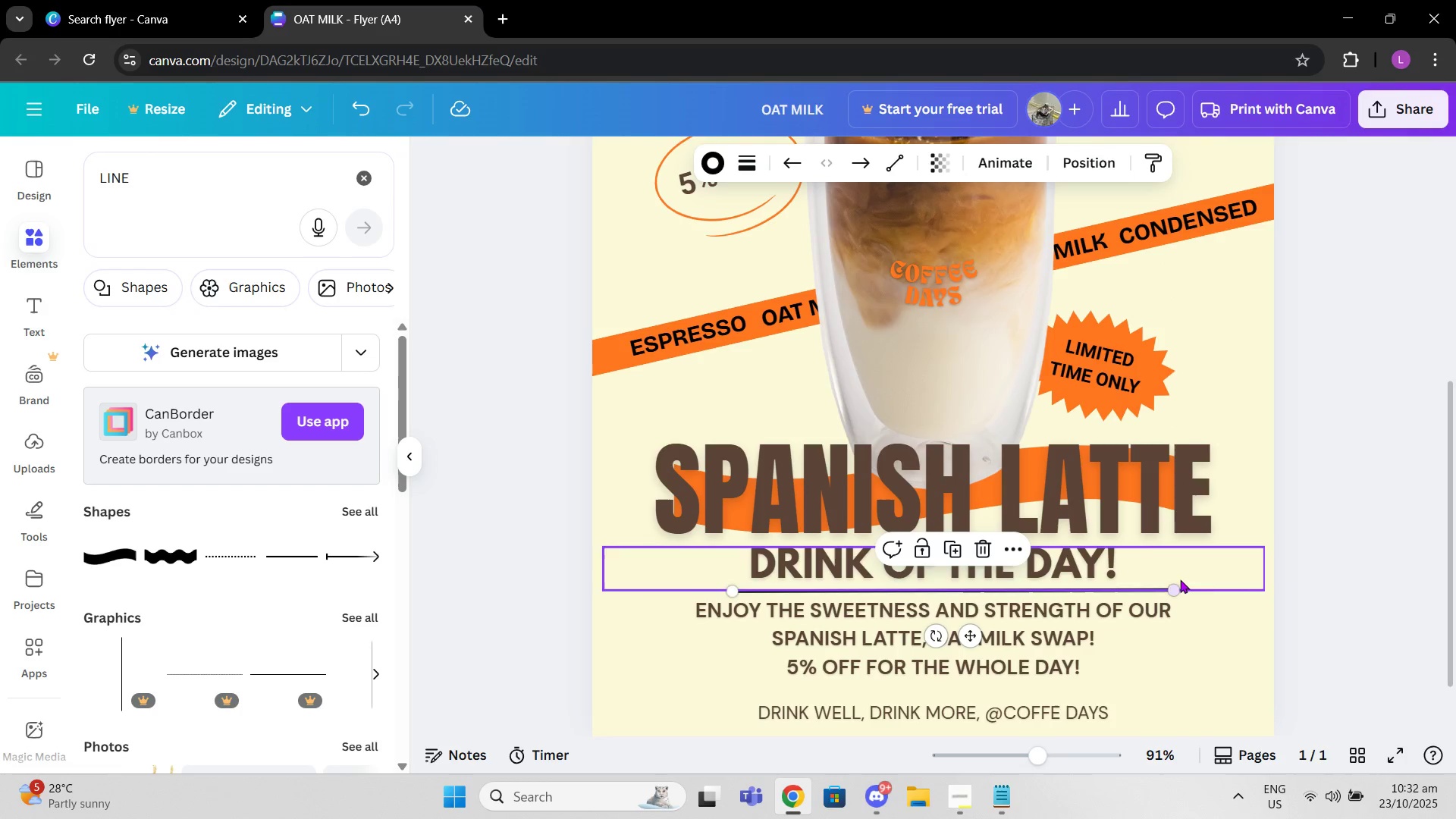 
left_click([1050, 601])
 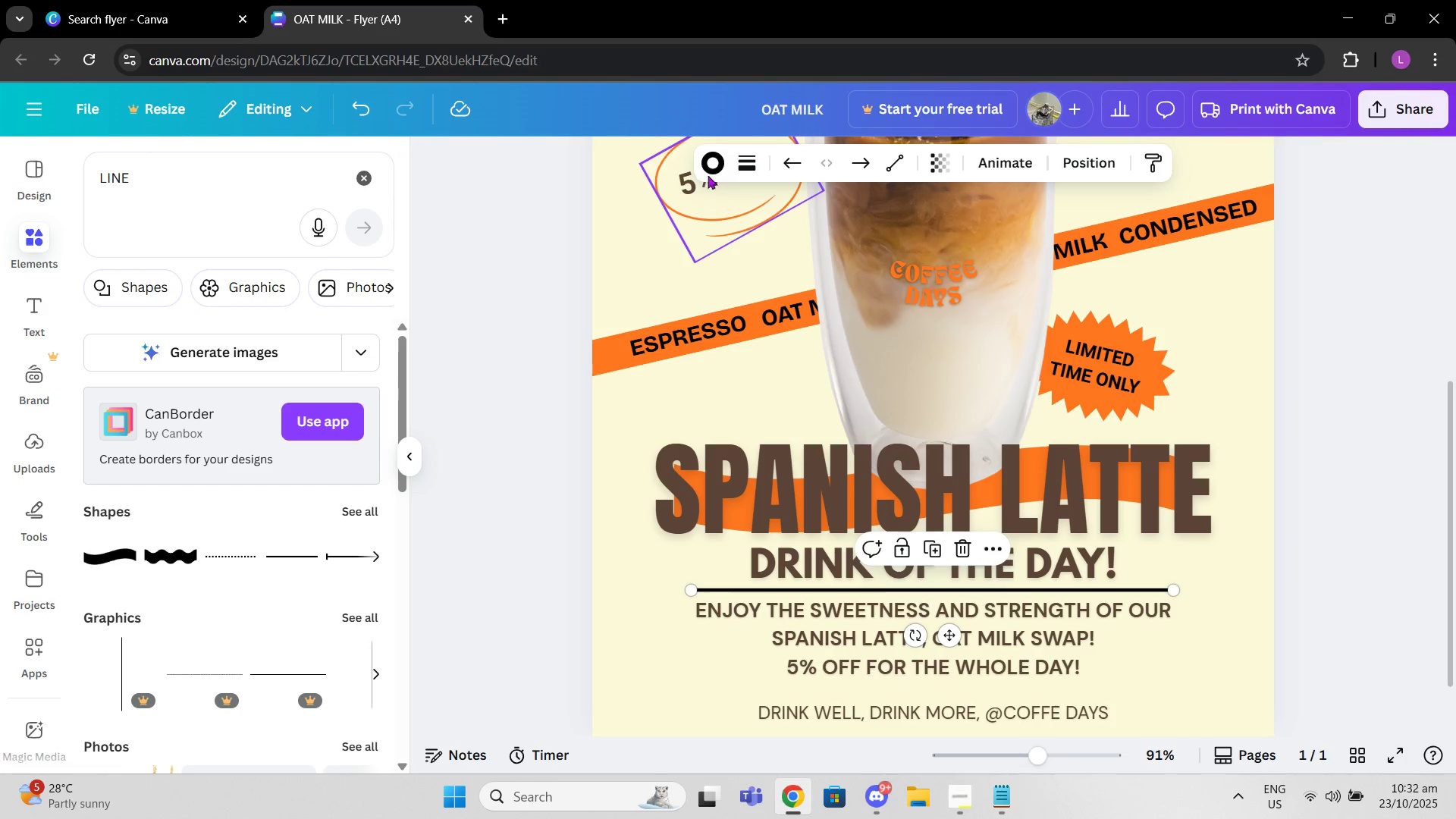 
left_click([708, 171])
 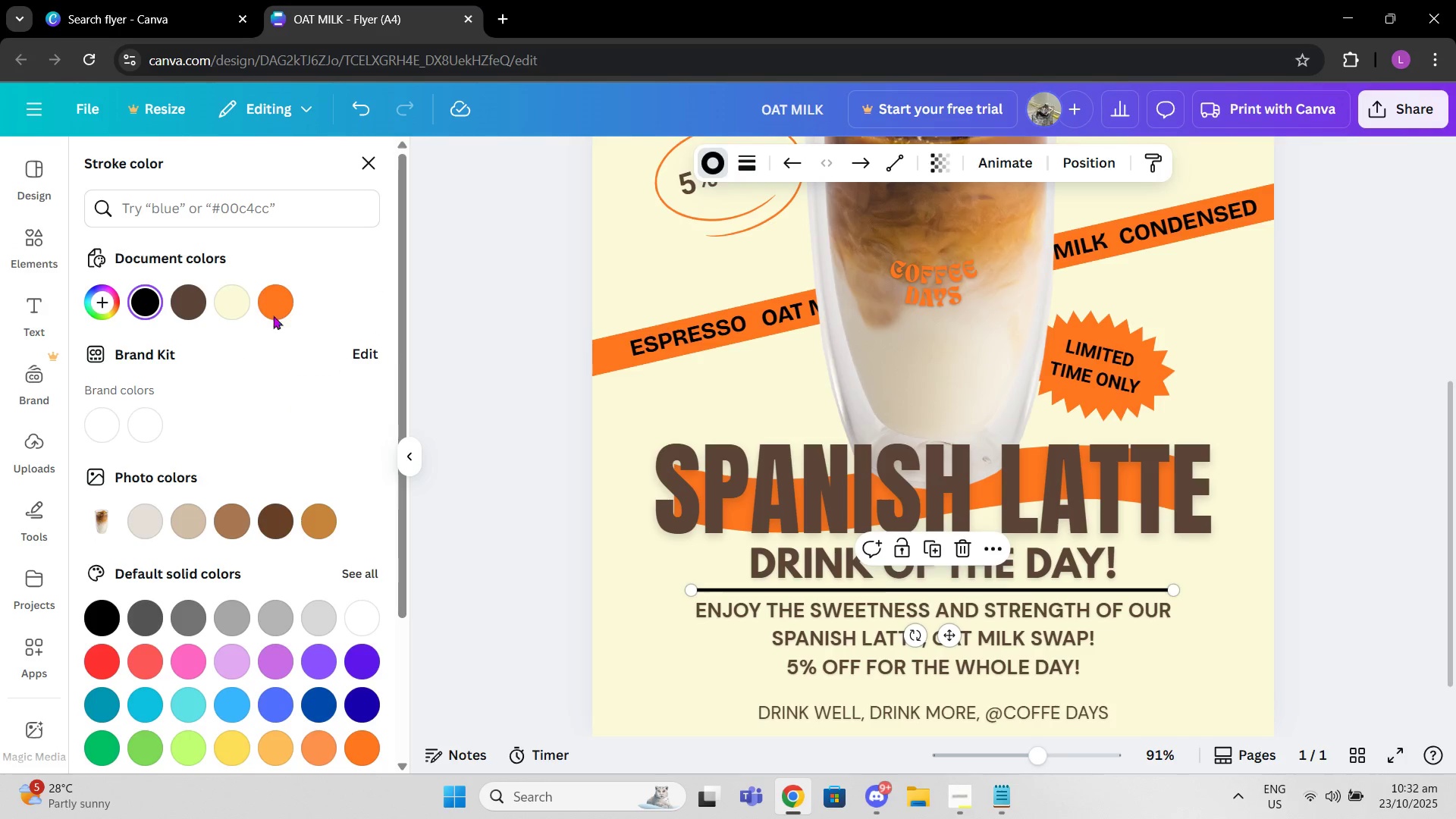 
left_click([293, 300])
 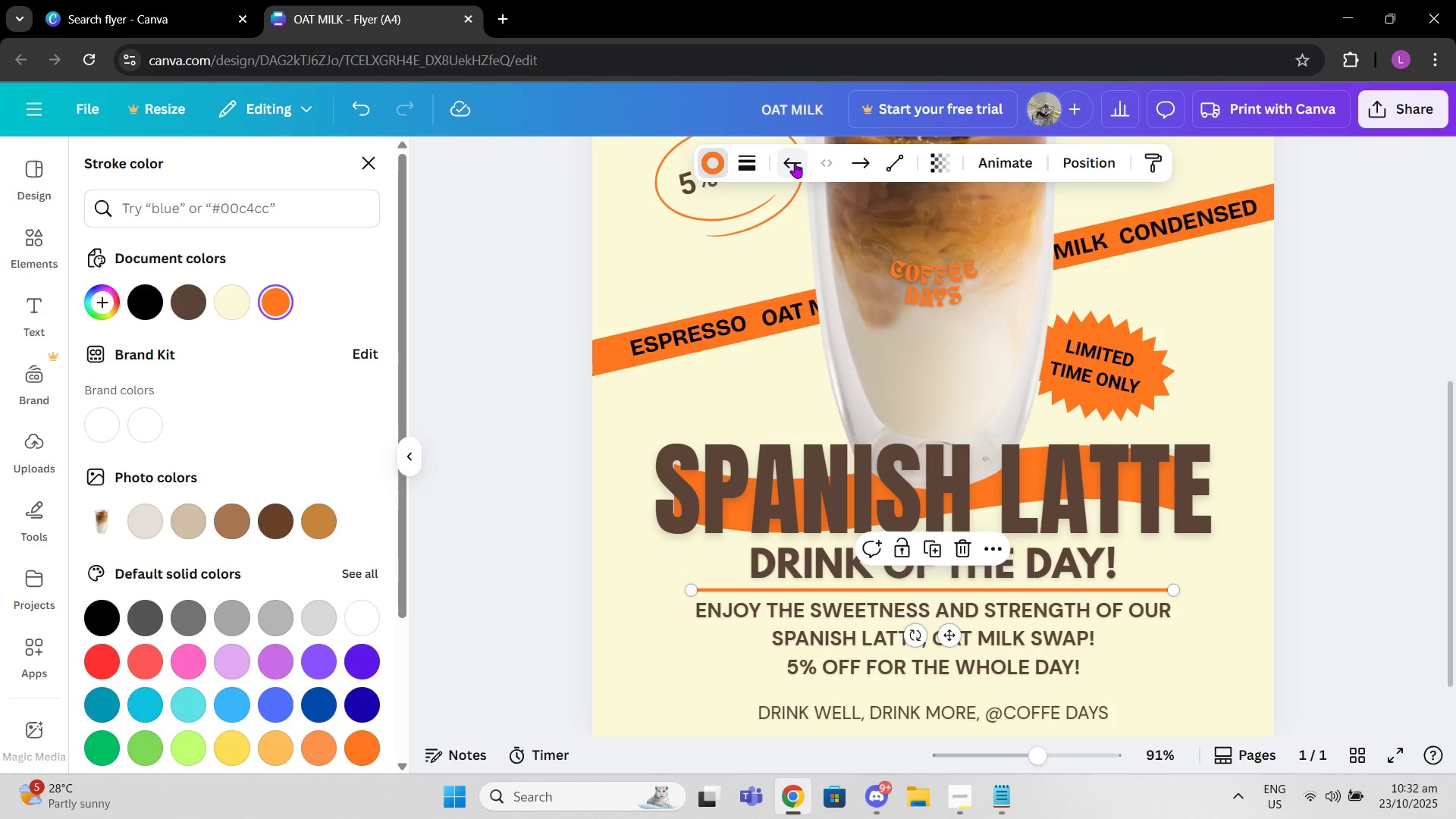 
left_click([738, 161])
 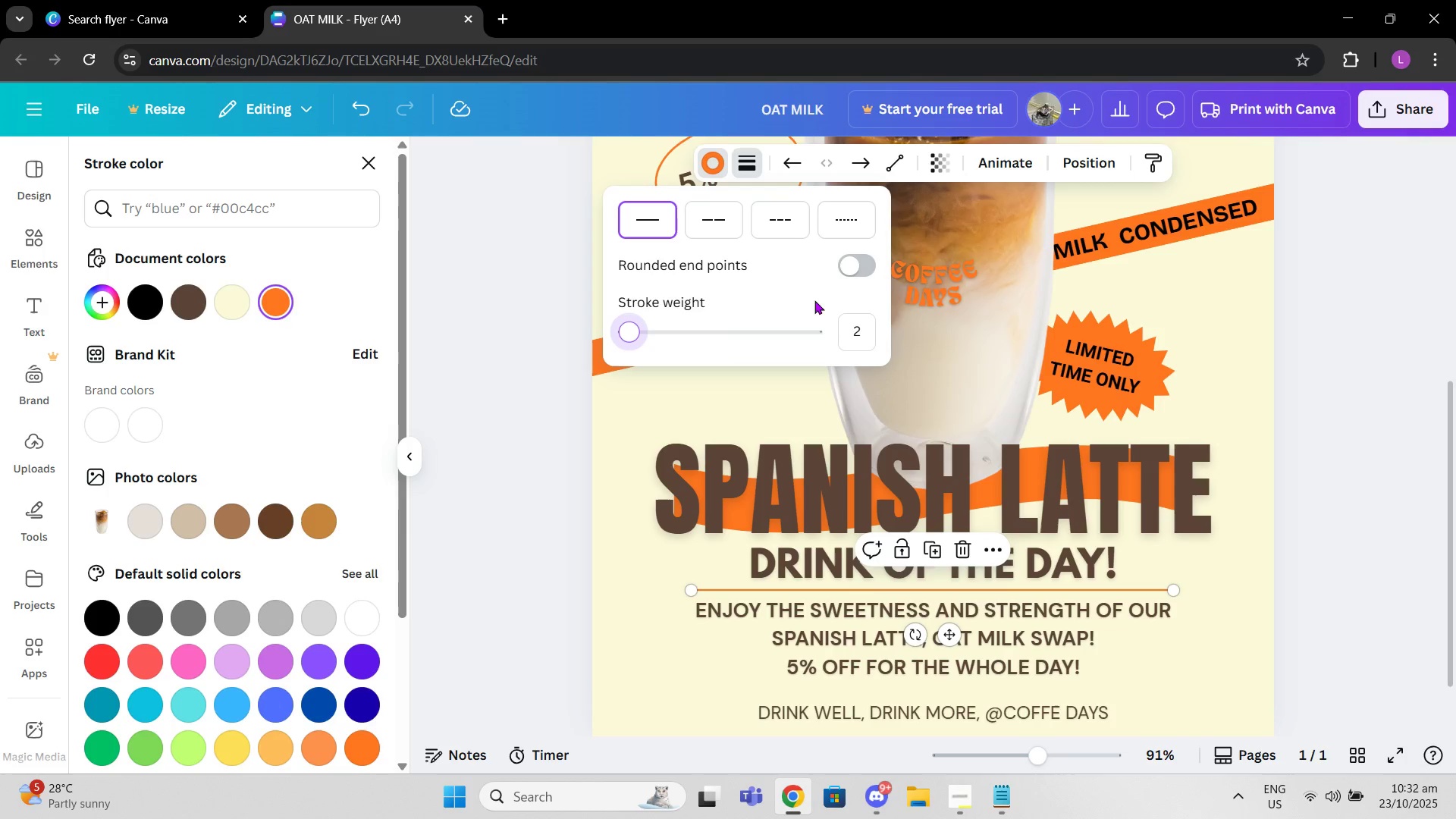 
wait(7.48)
 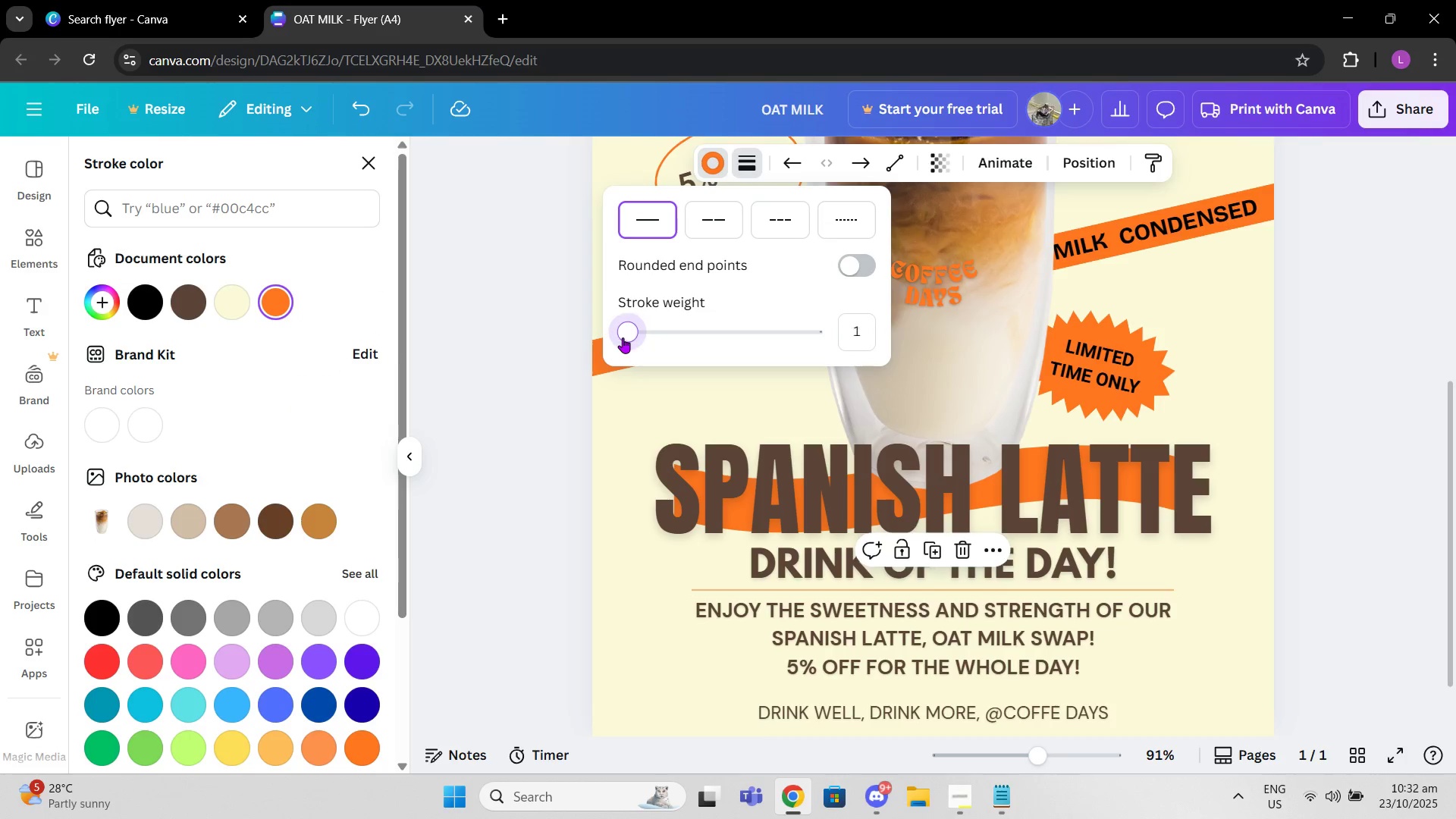 
double_click([1379, 357])
 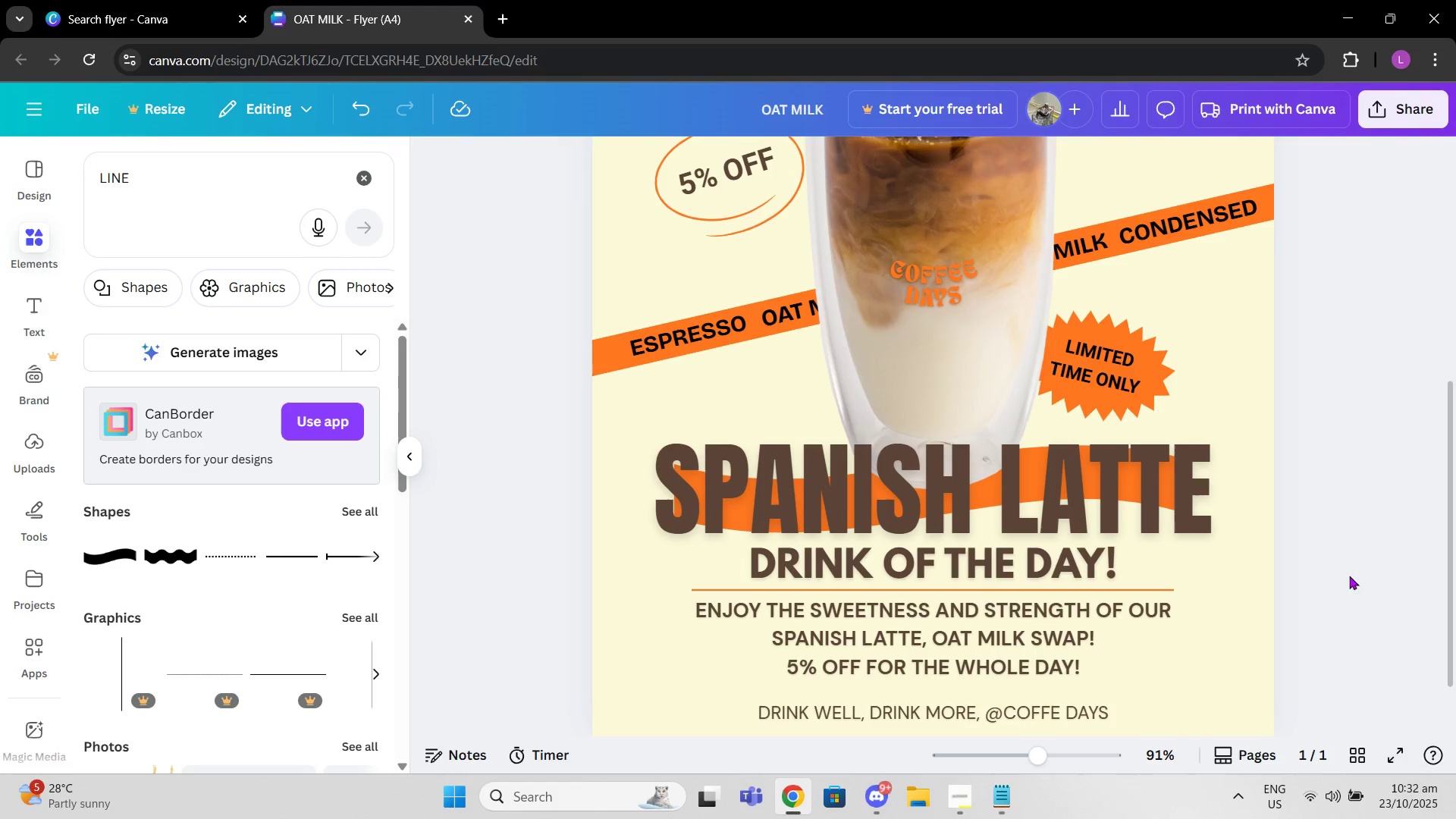 
scroll: coordinate [1298, 653], scroll_direction: down, amount: 2.0
 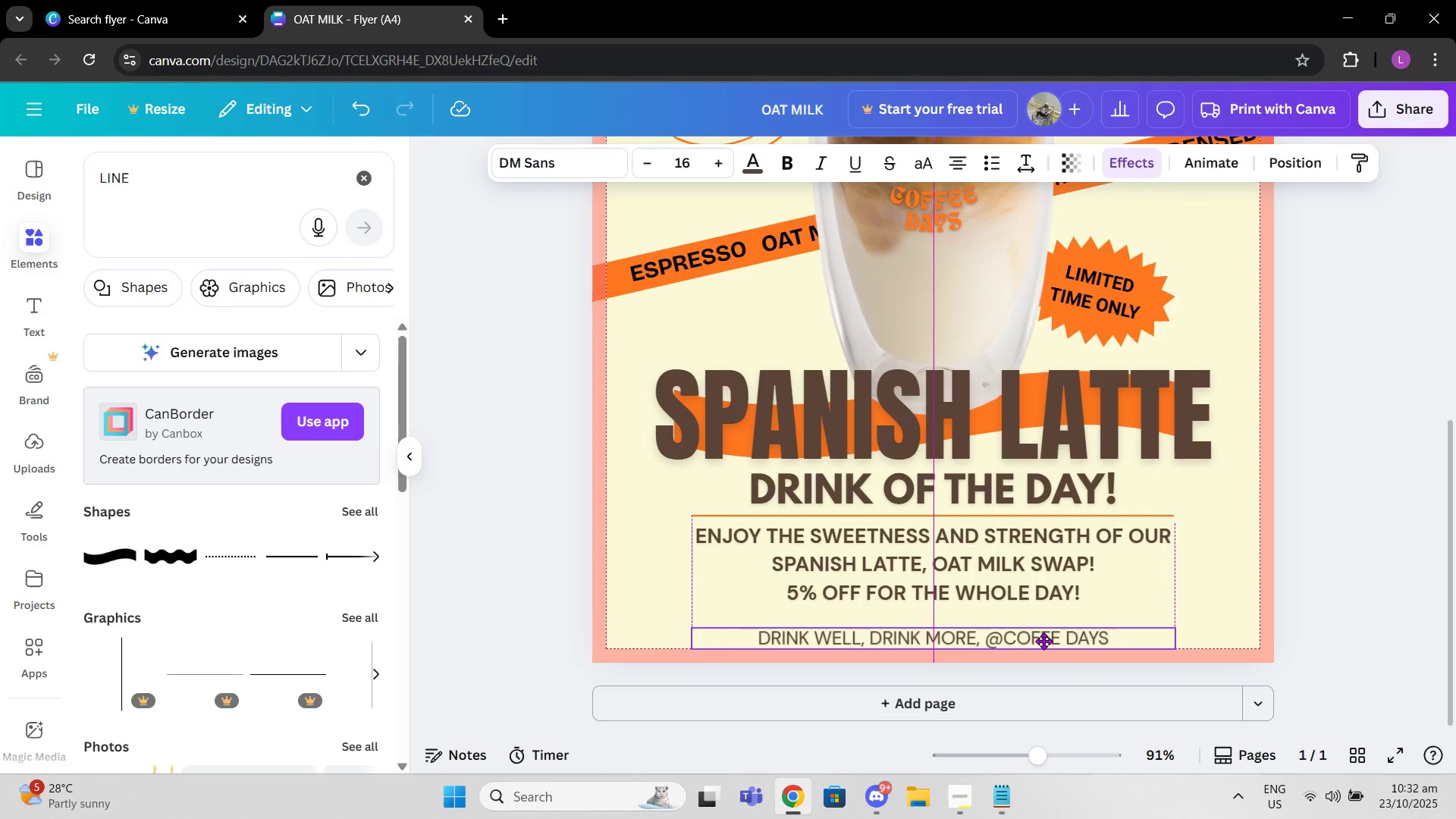 
left_click([1043, 641])
 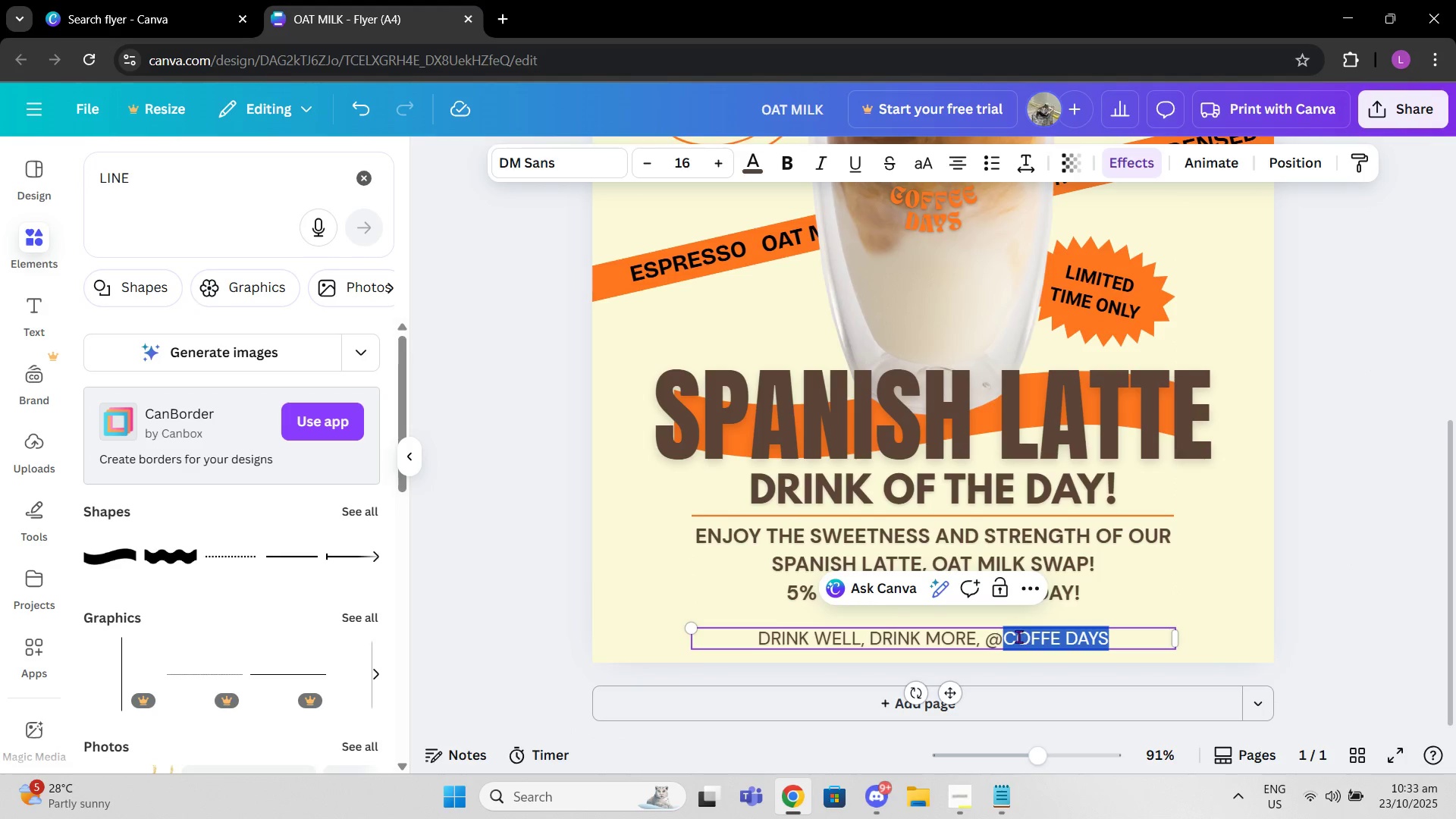 
left_click([544, 158])
 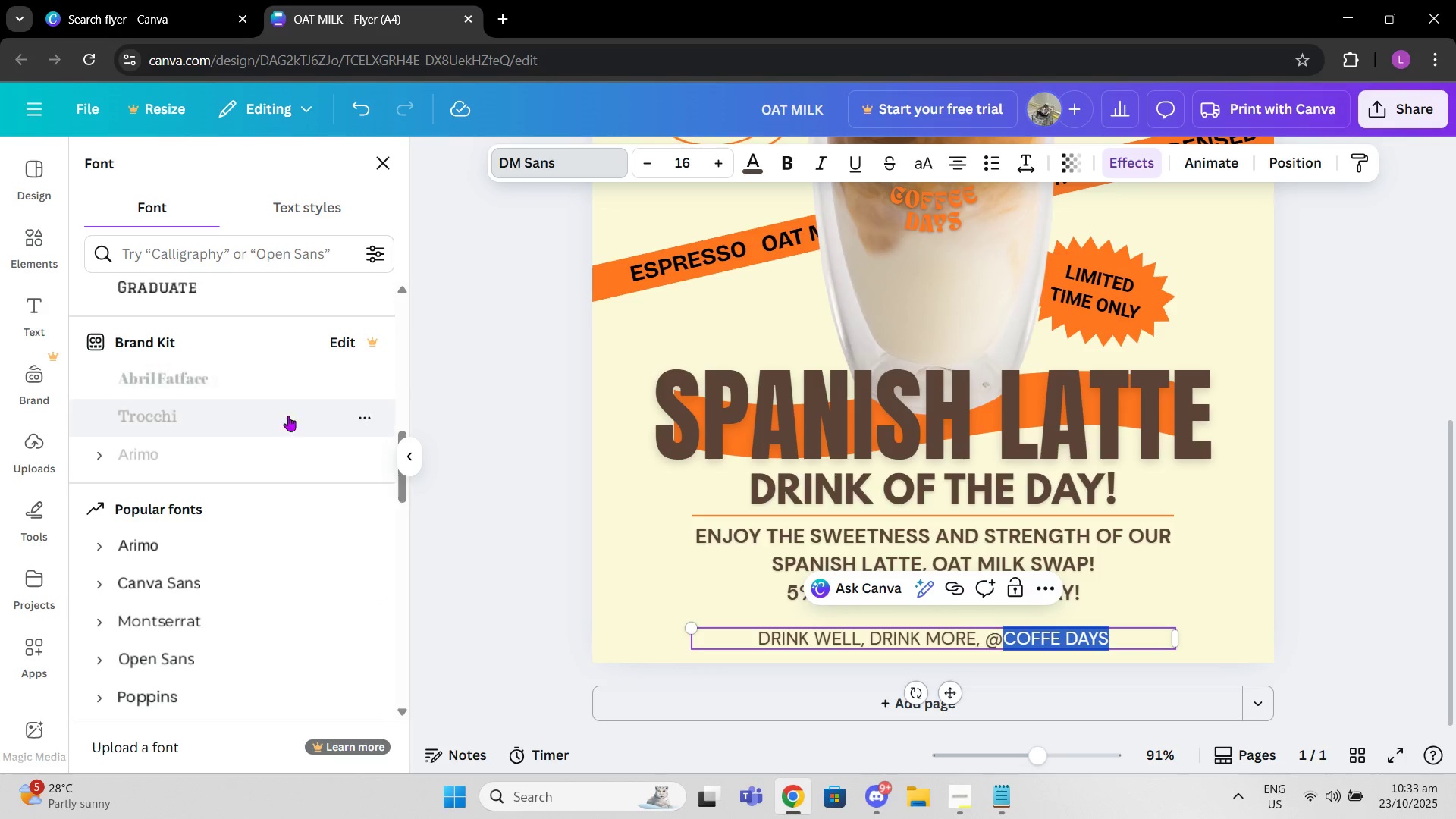 
scroll: coordinate [292, 585], scroll_direction: up, amount: 6.0
 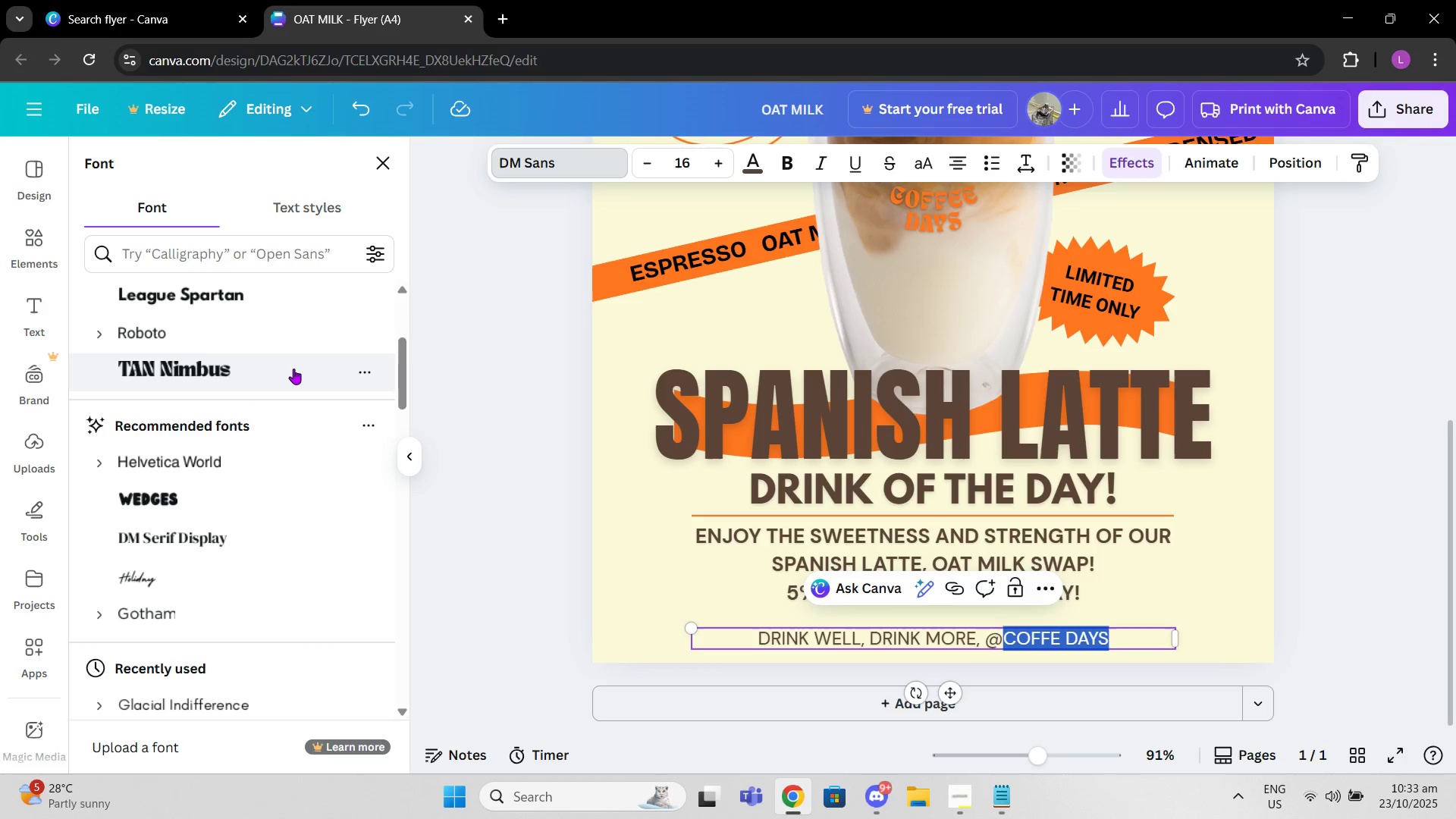 
left_click([293, 369])
 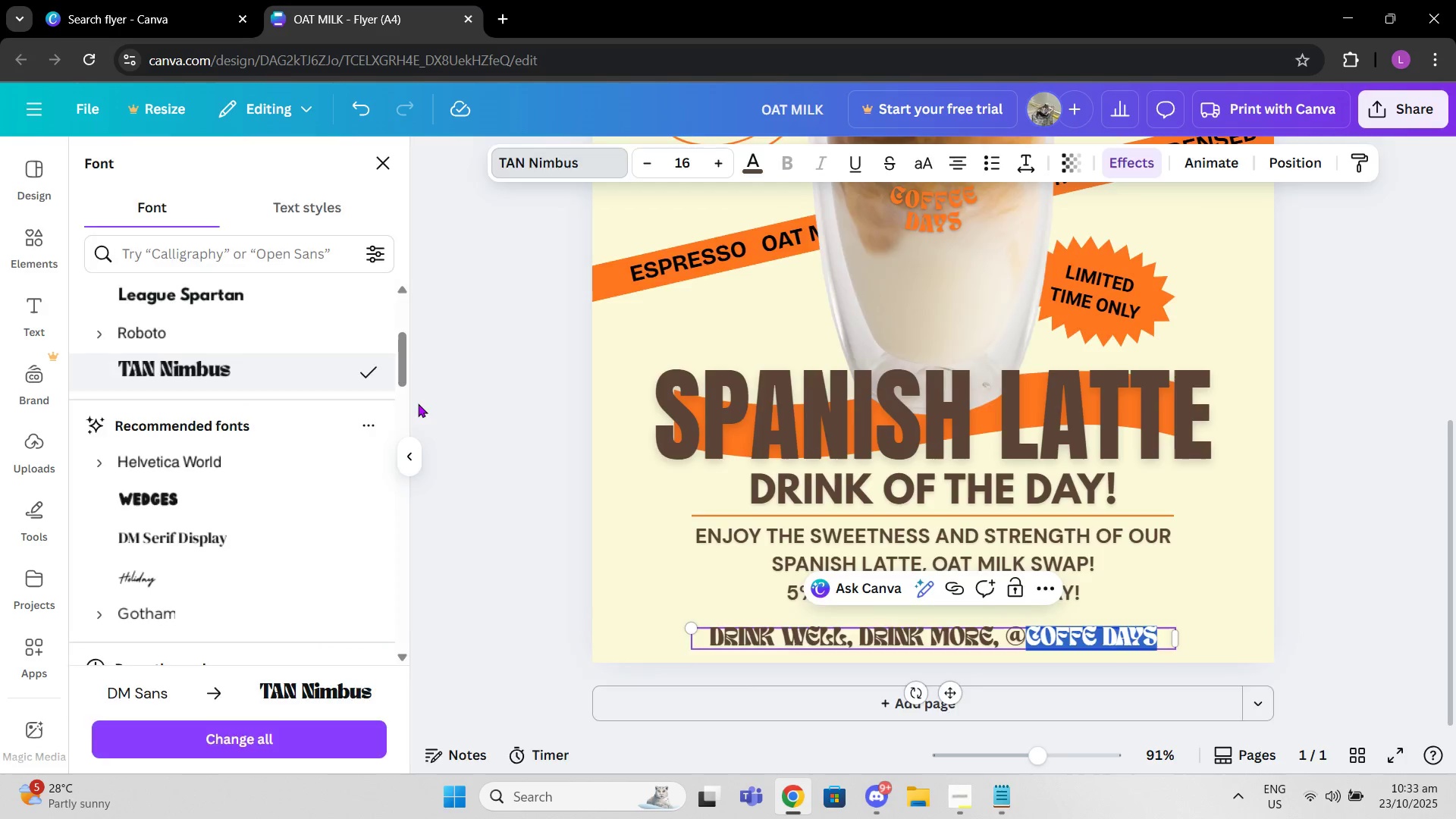 
double_click([418, 403])
 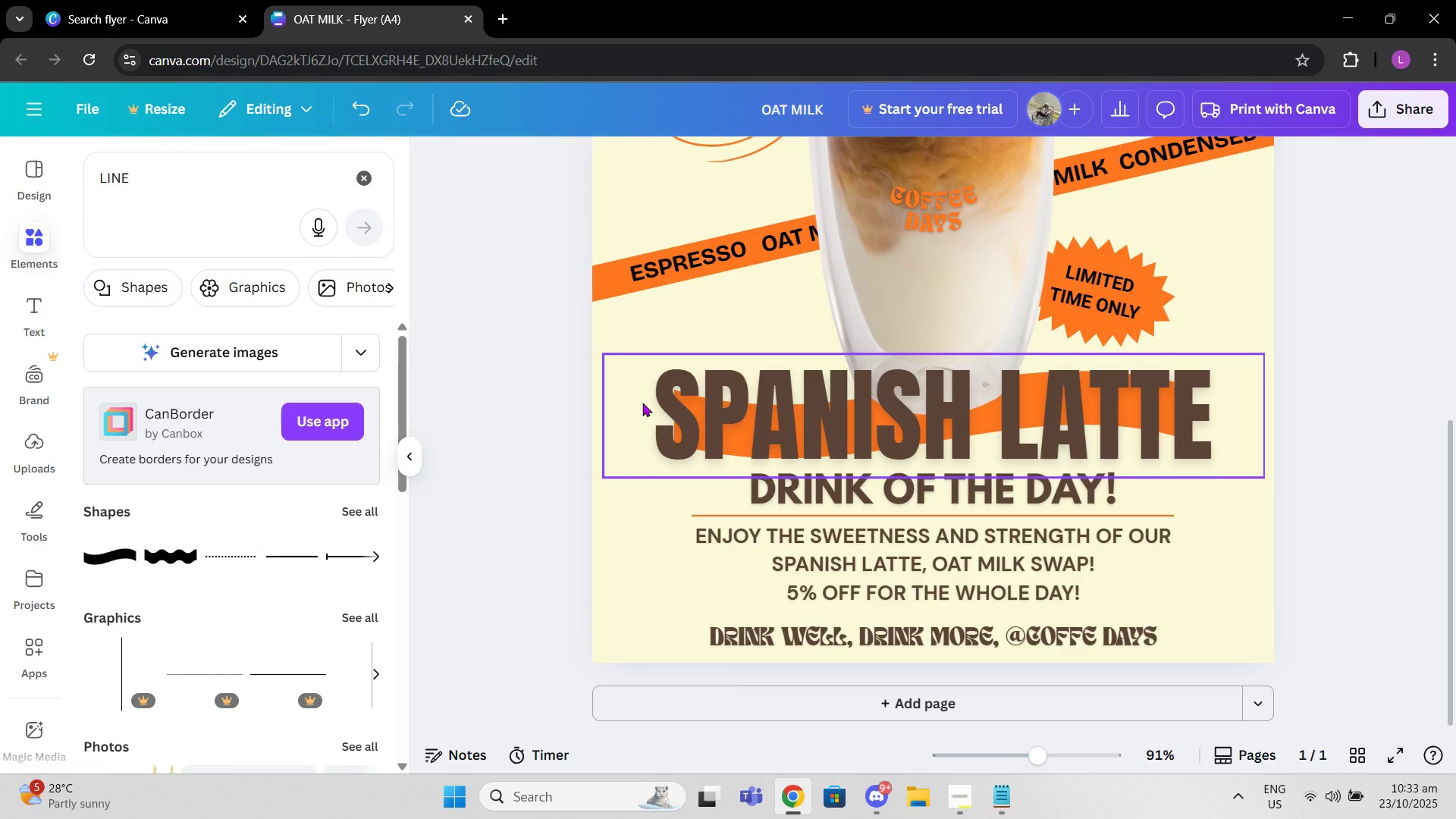 
key(Control+Z)
 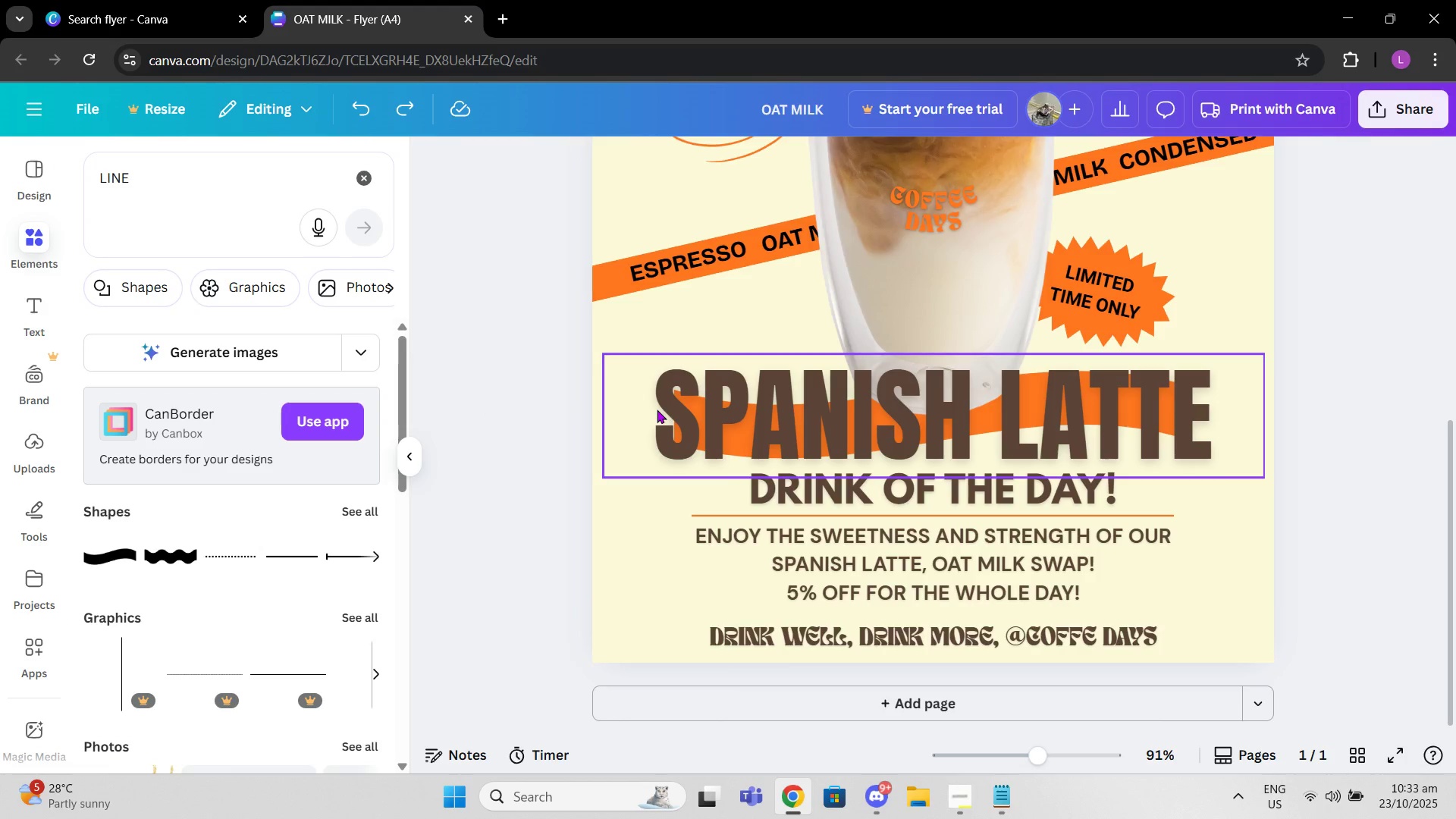 
key(Control+Z)
 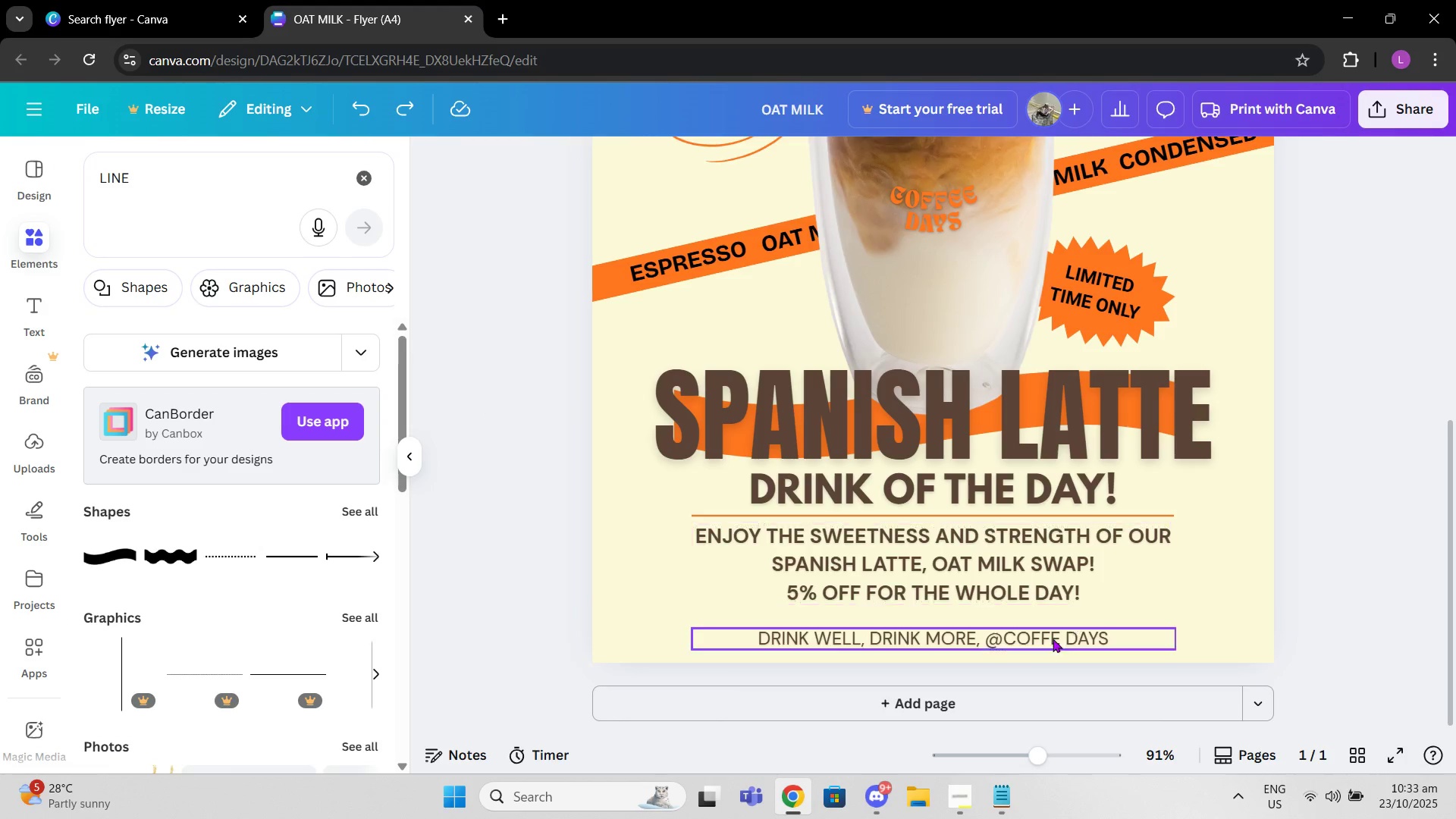 
left_click([1003, 645])
 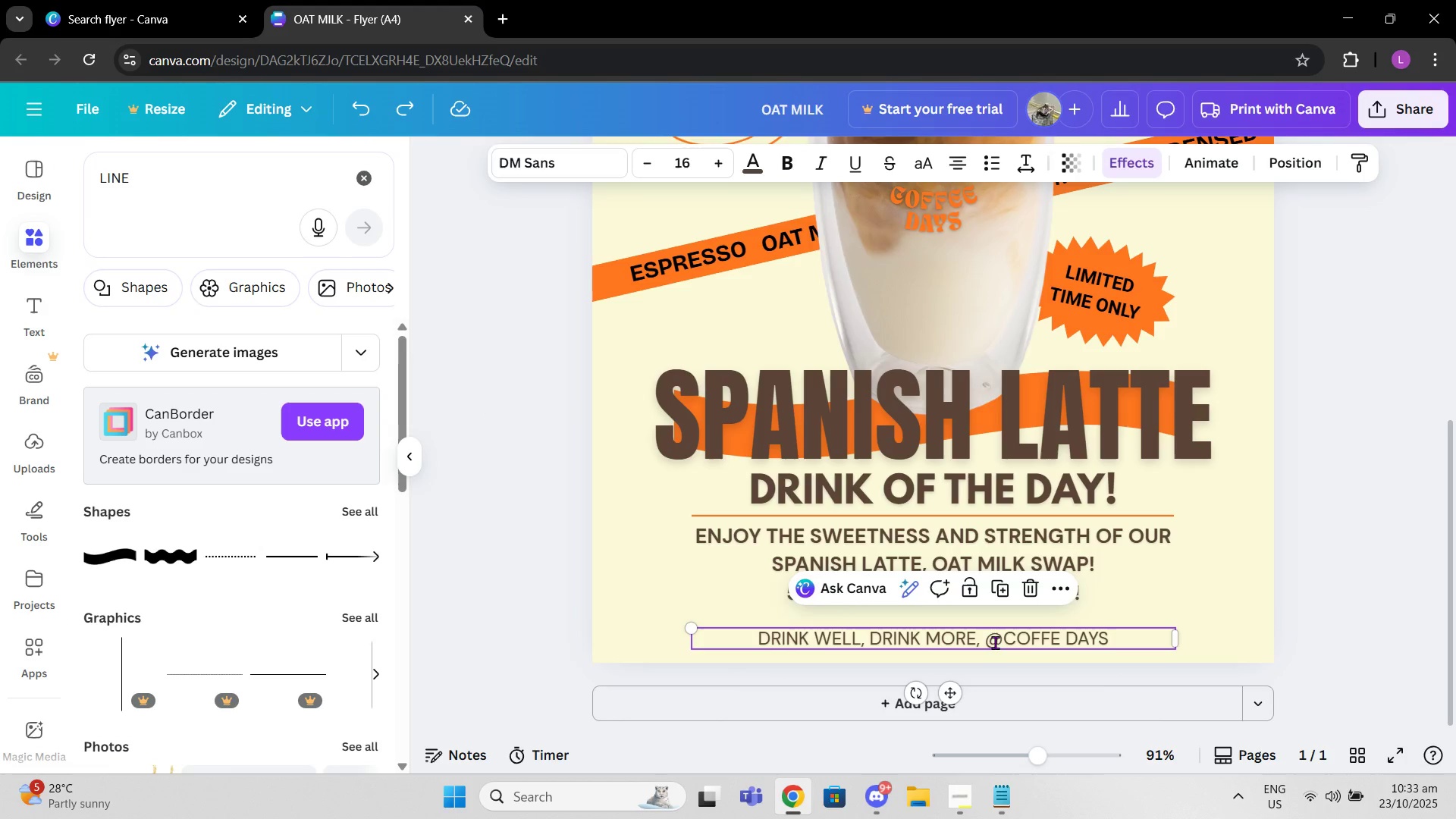 
left_click([995, 642])
 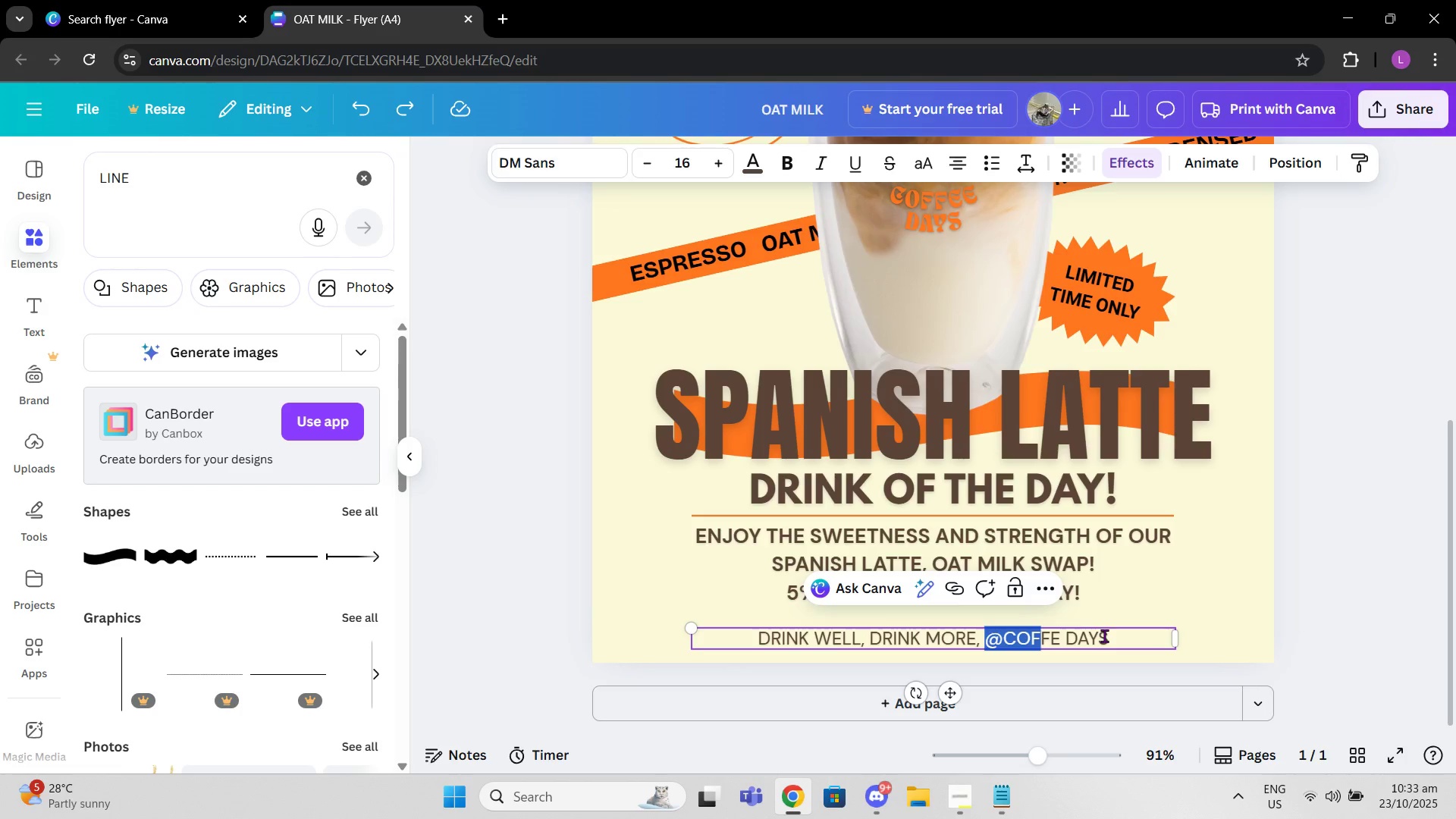 
left_click([1116, 635])
 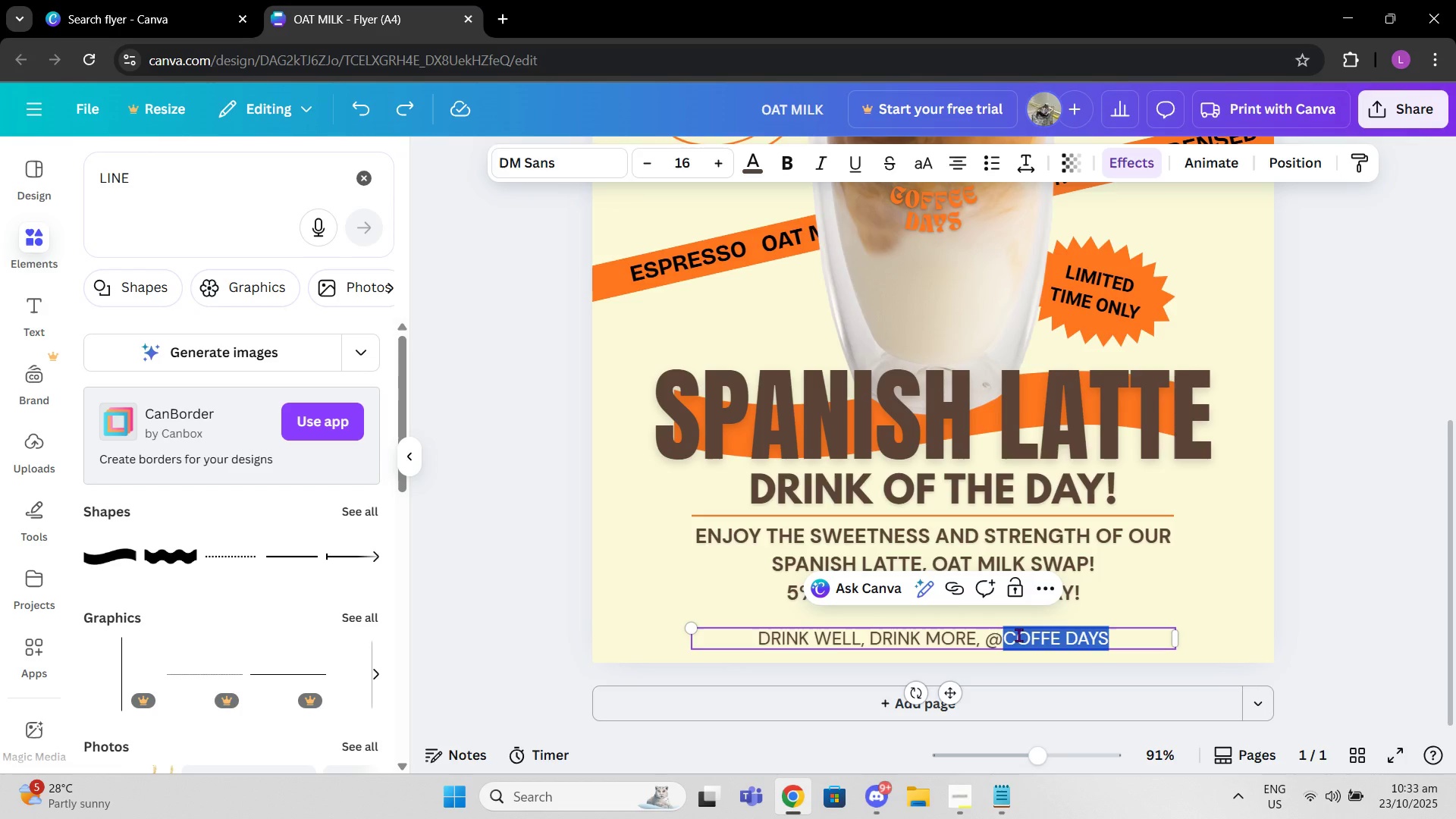 
right_click([1019, 635])
 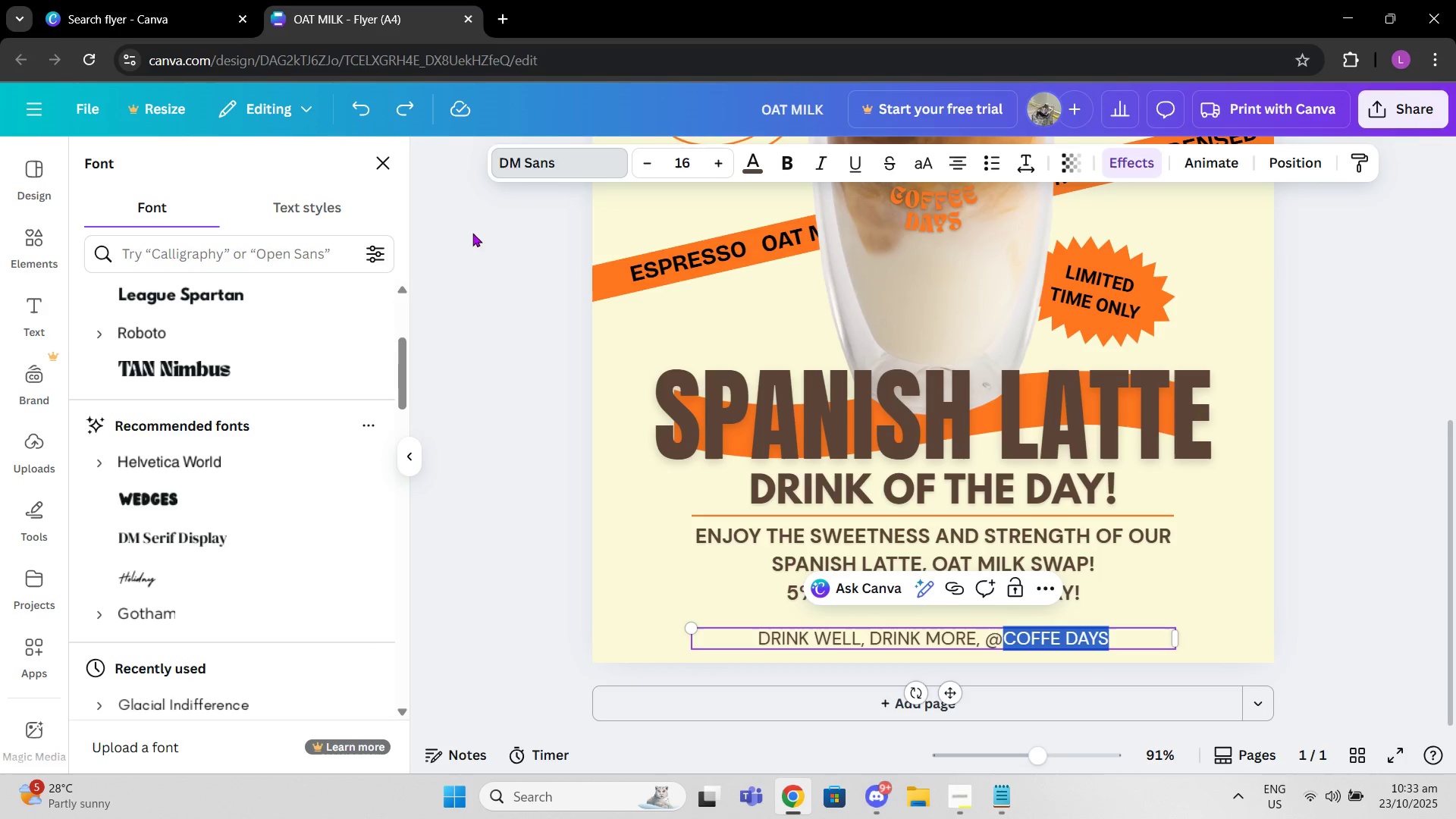 
left_click([276, 371])
 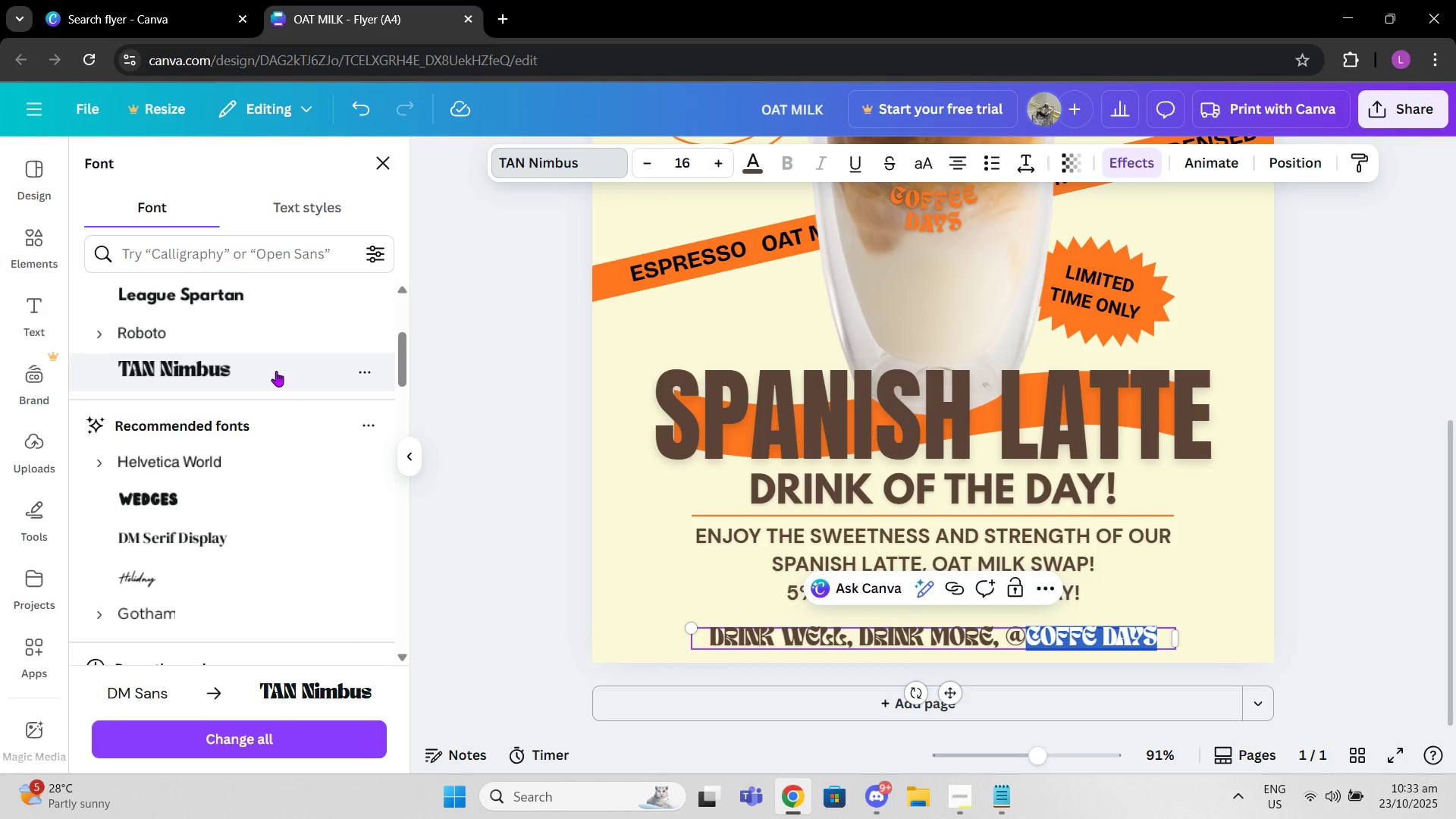 
key(Control+Z)
 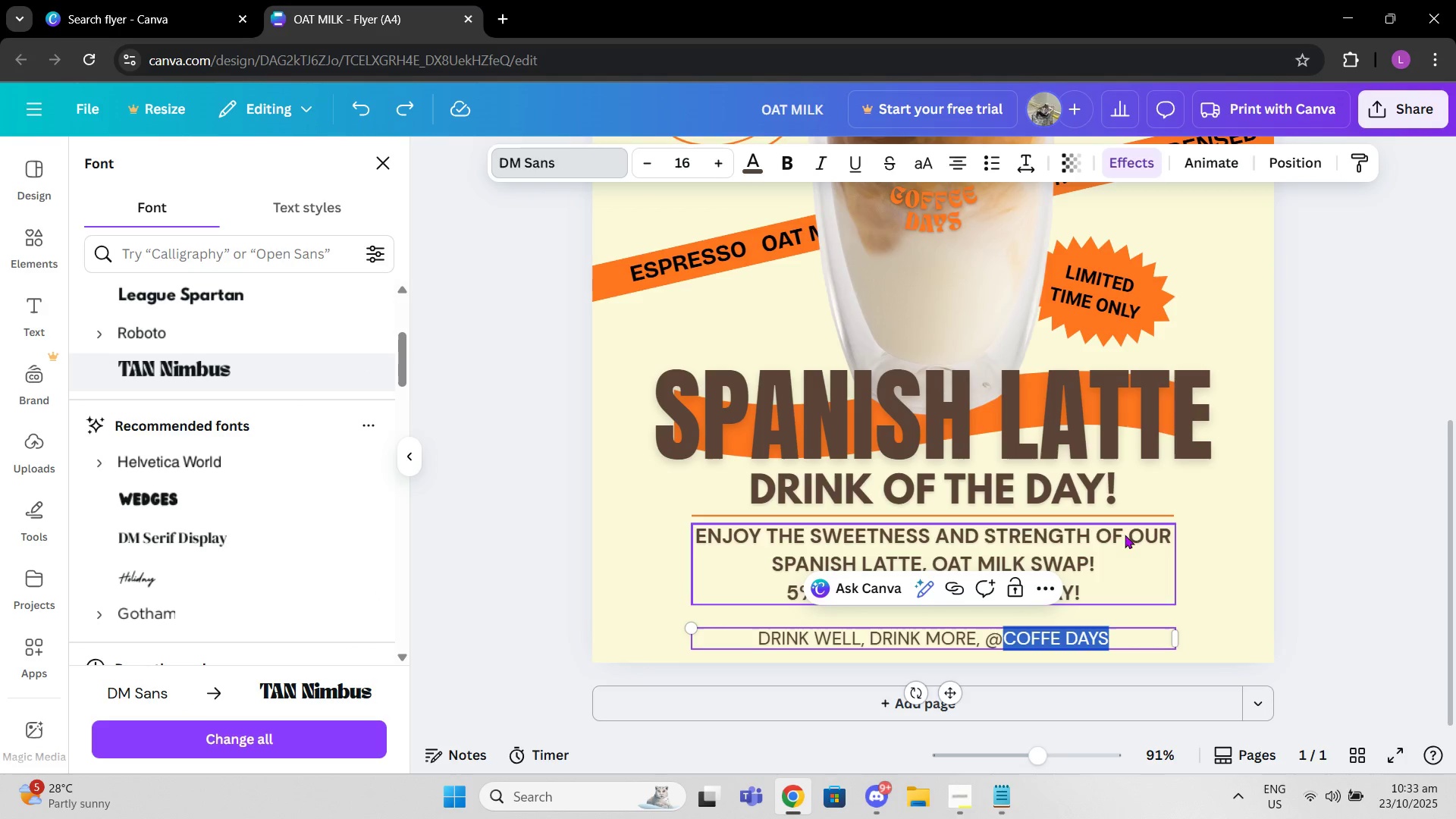 
left_click([1393, 537])
 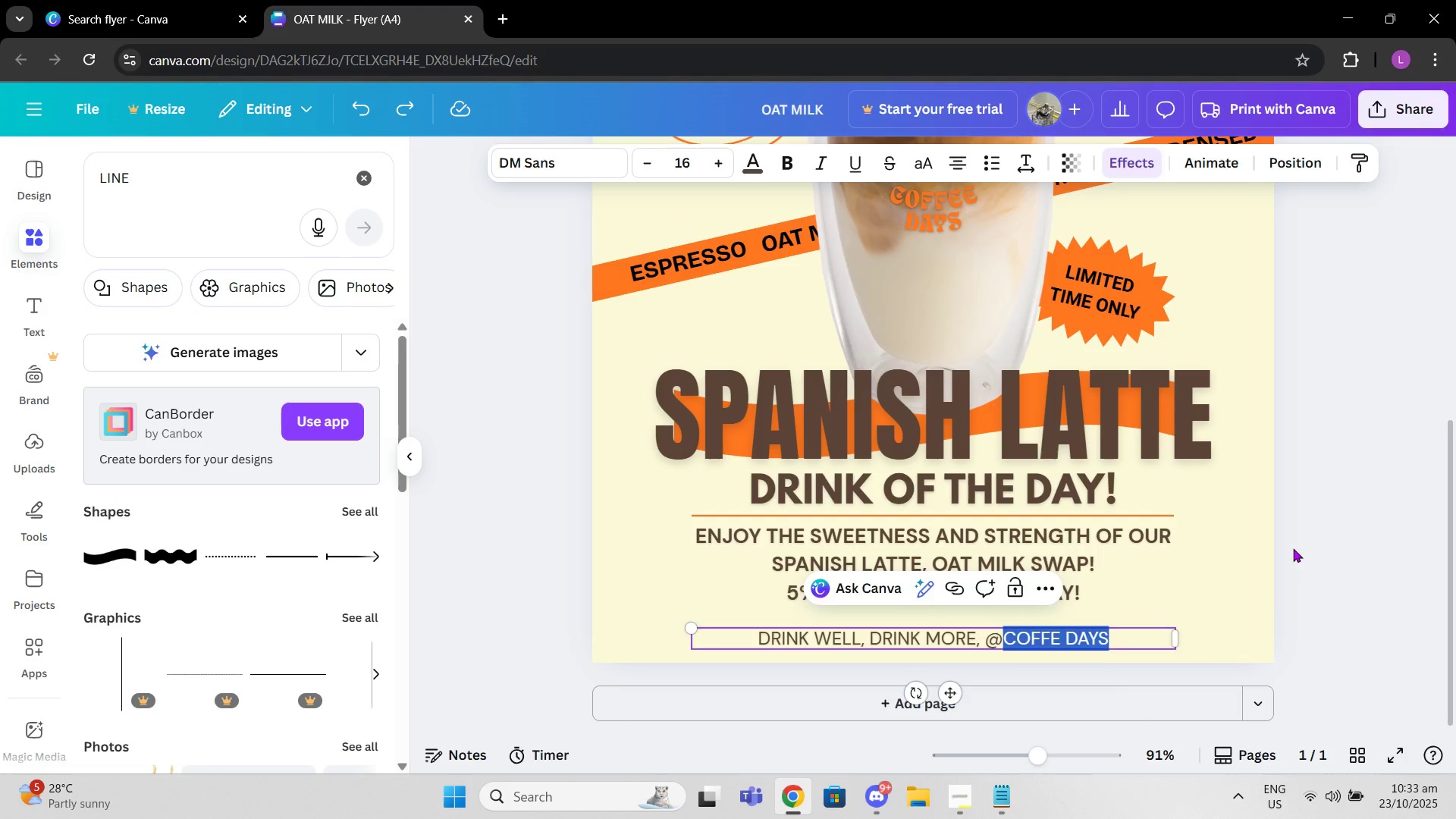 
left_click([1293, 548])
 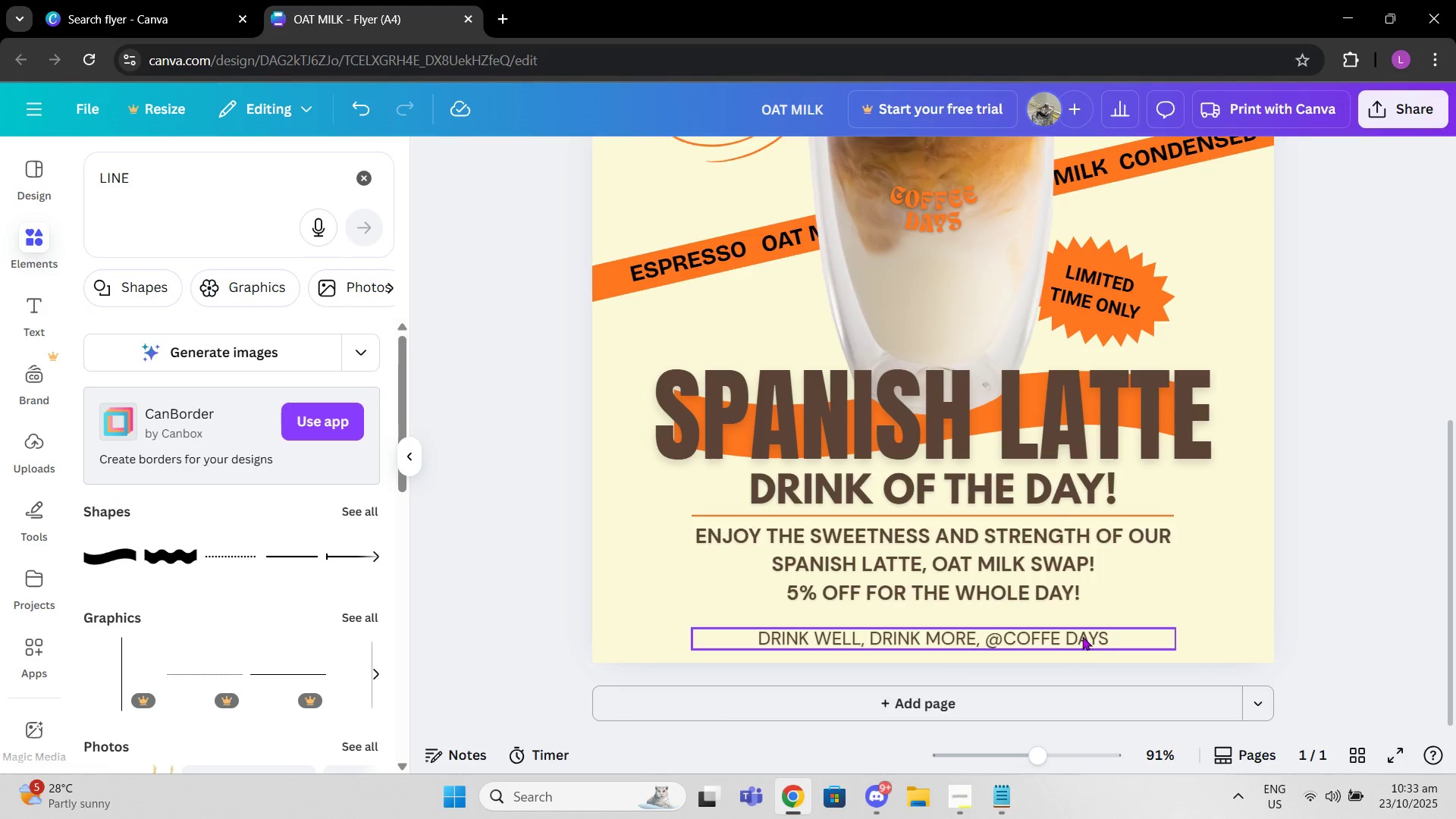 
left_click([1082, 636])
 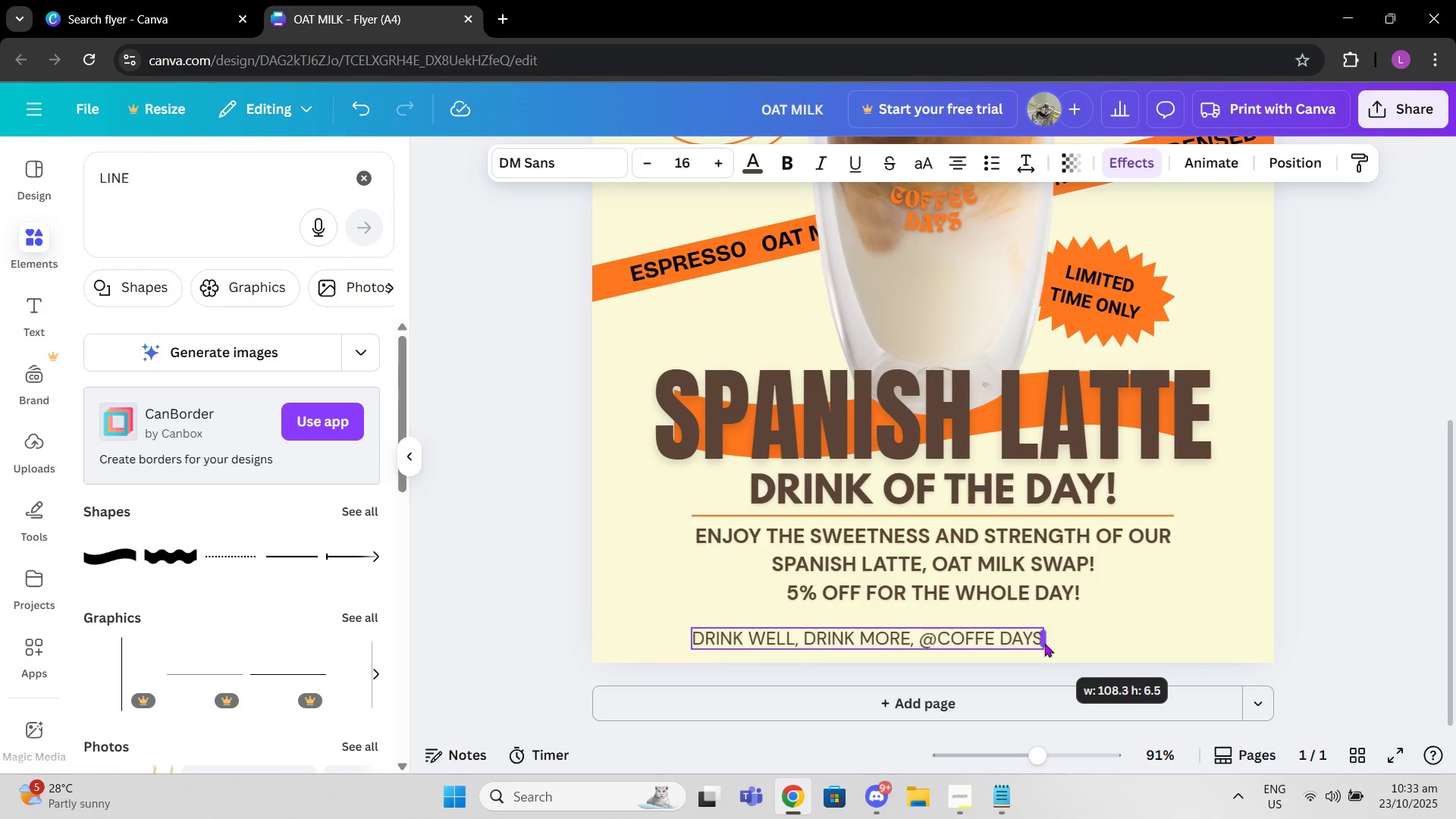 
wait(5.22)
 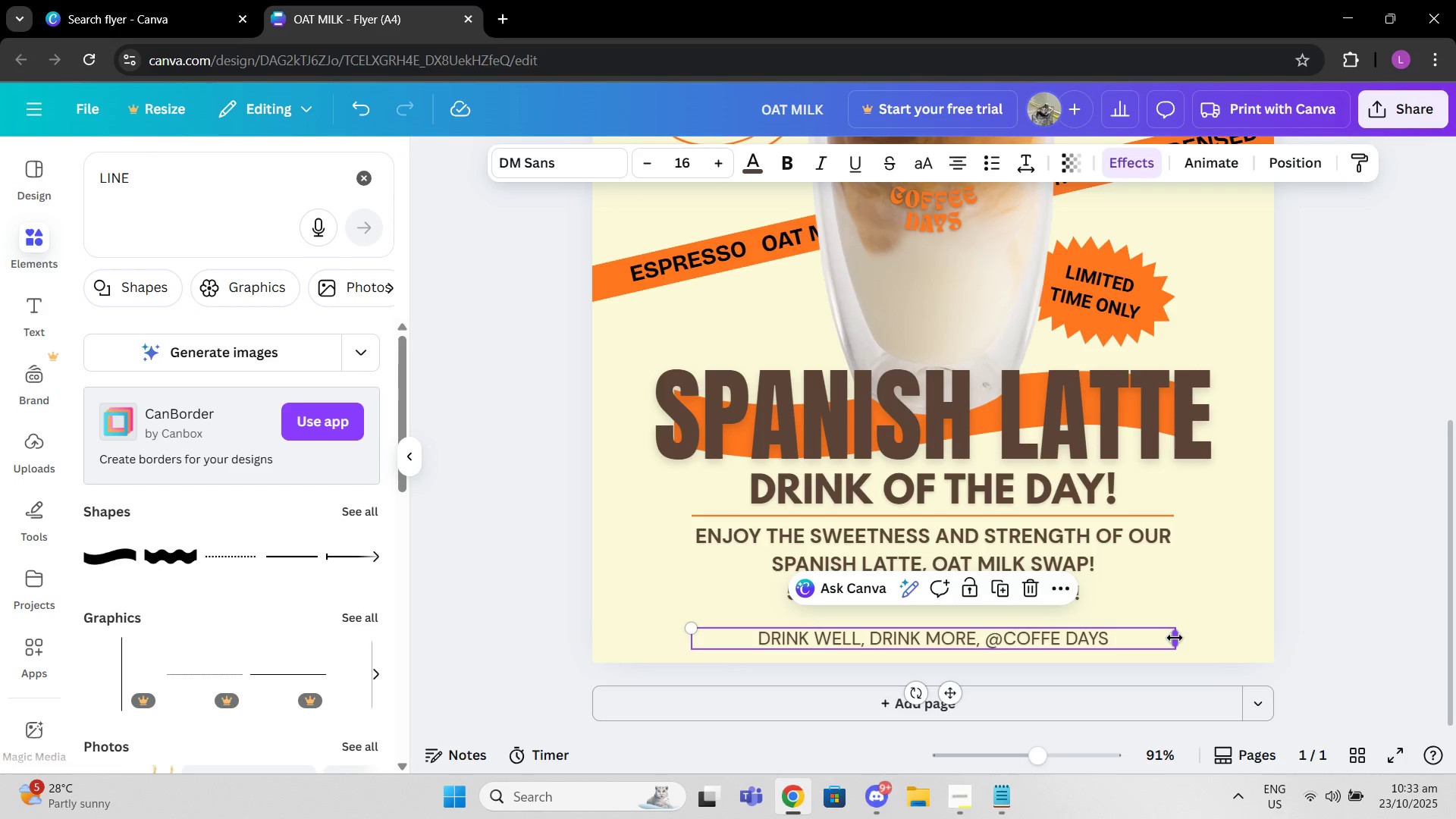 
key(Control+Z)
 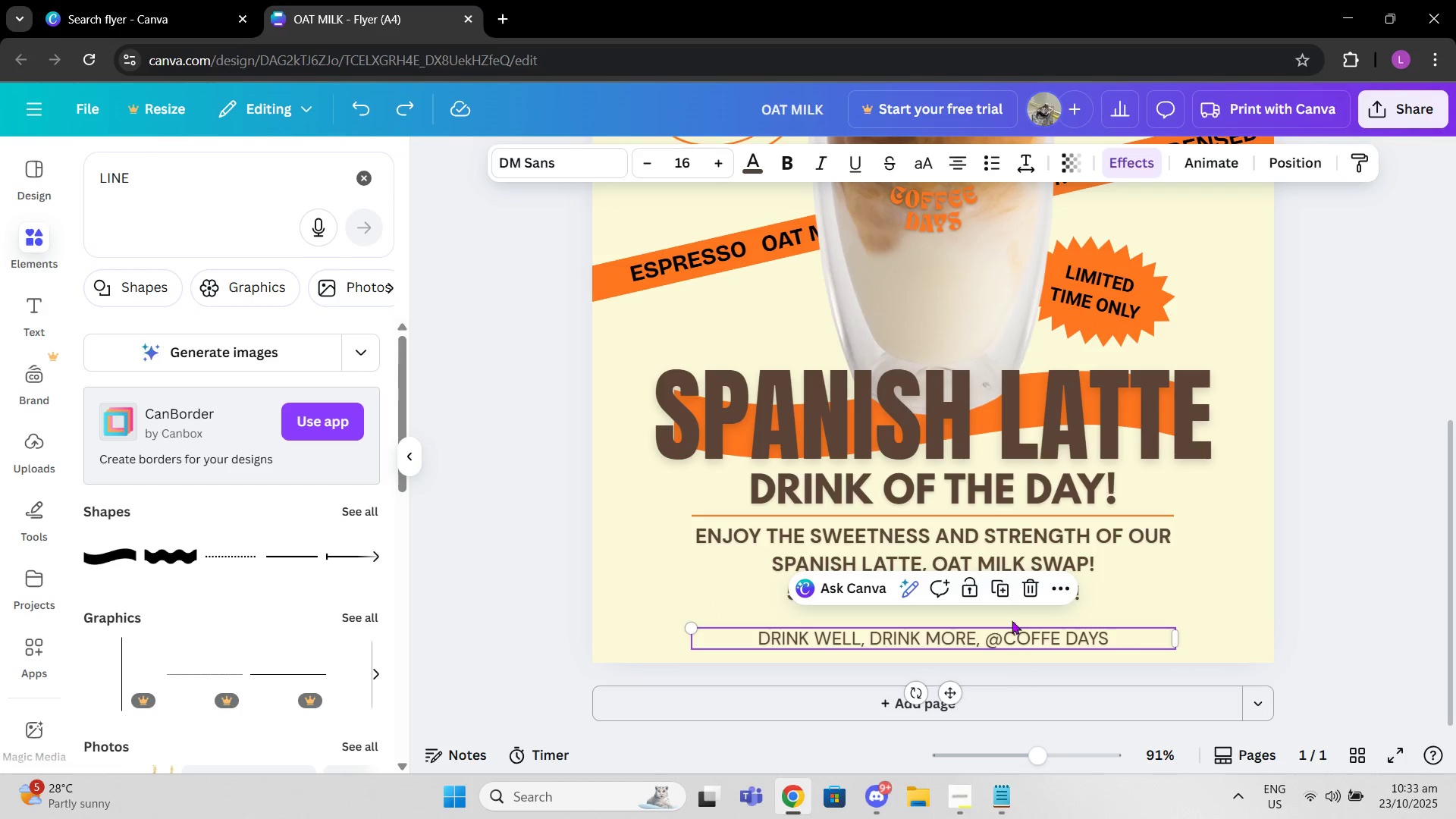 
left_click([1008, 592])
 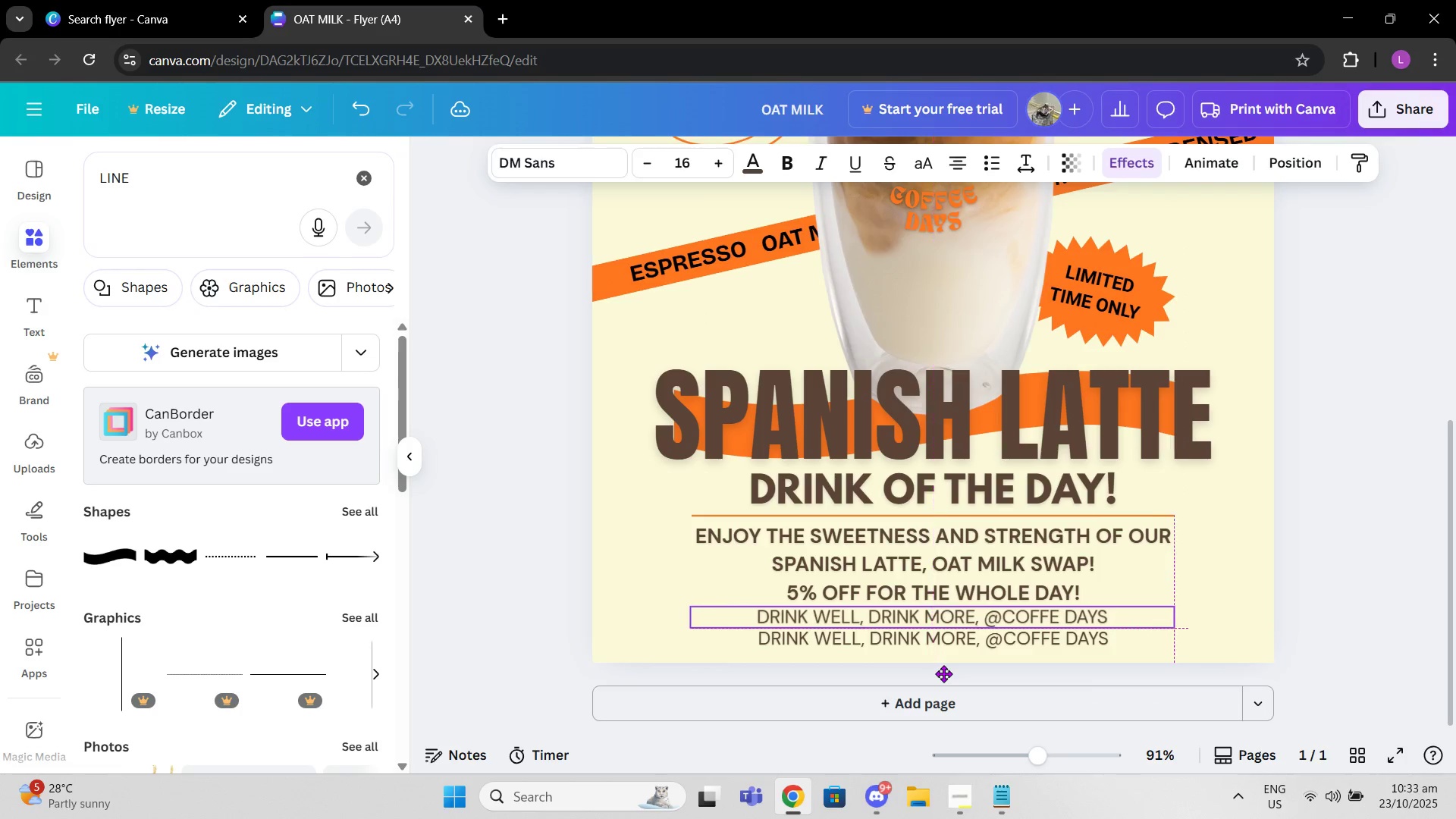 
left_click([987, 647])
 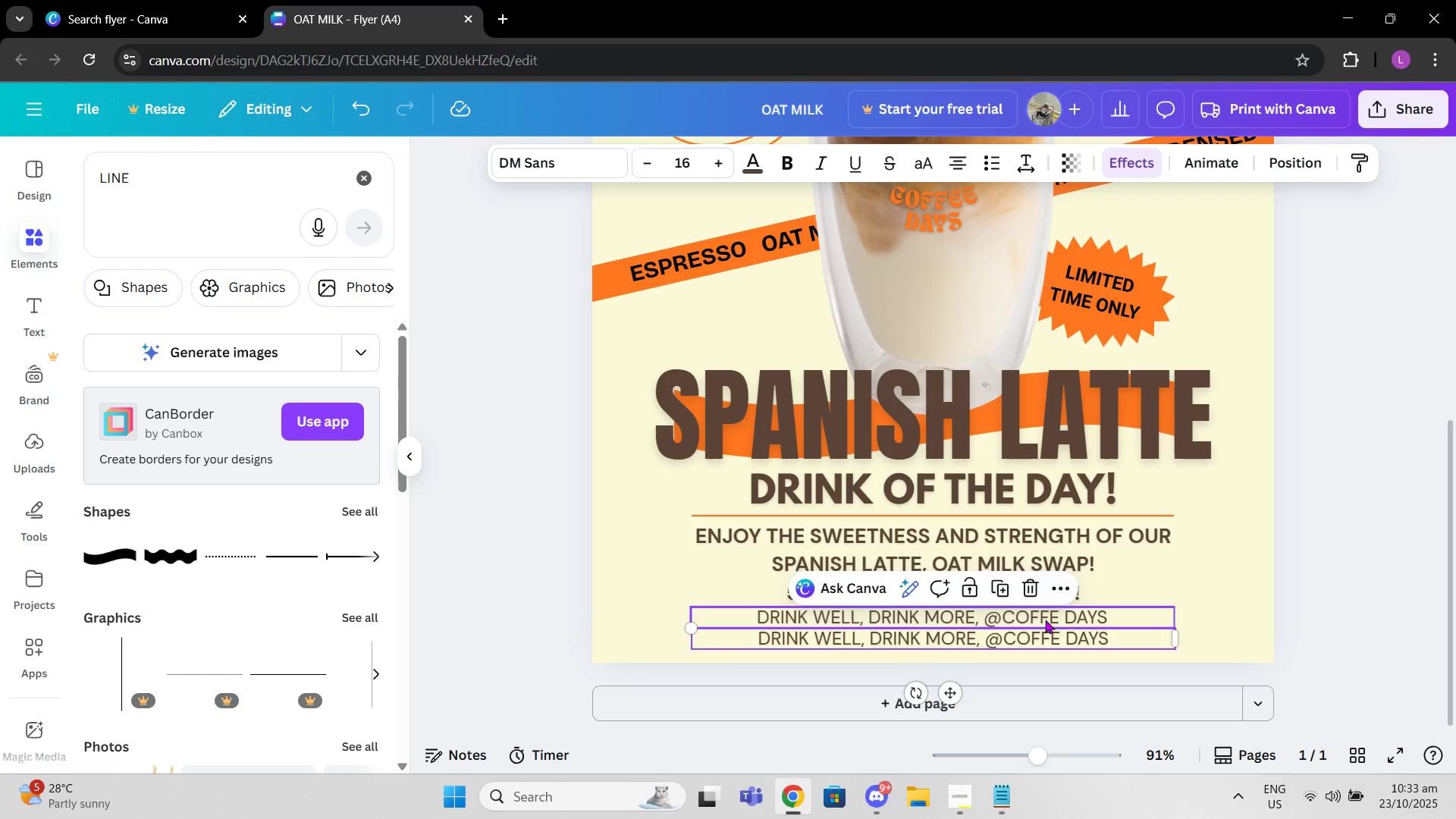 
left_click([1045, 620])
 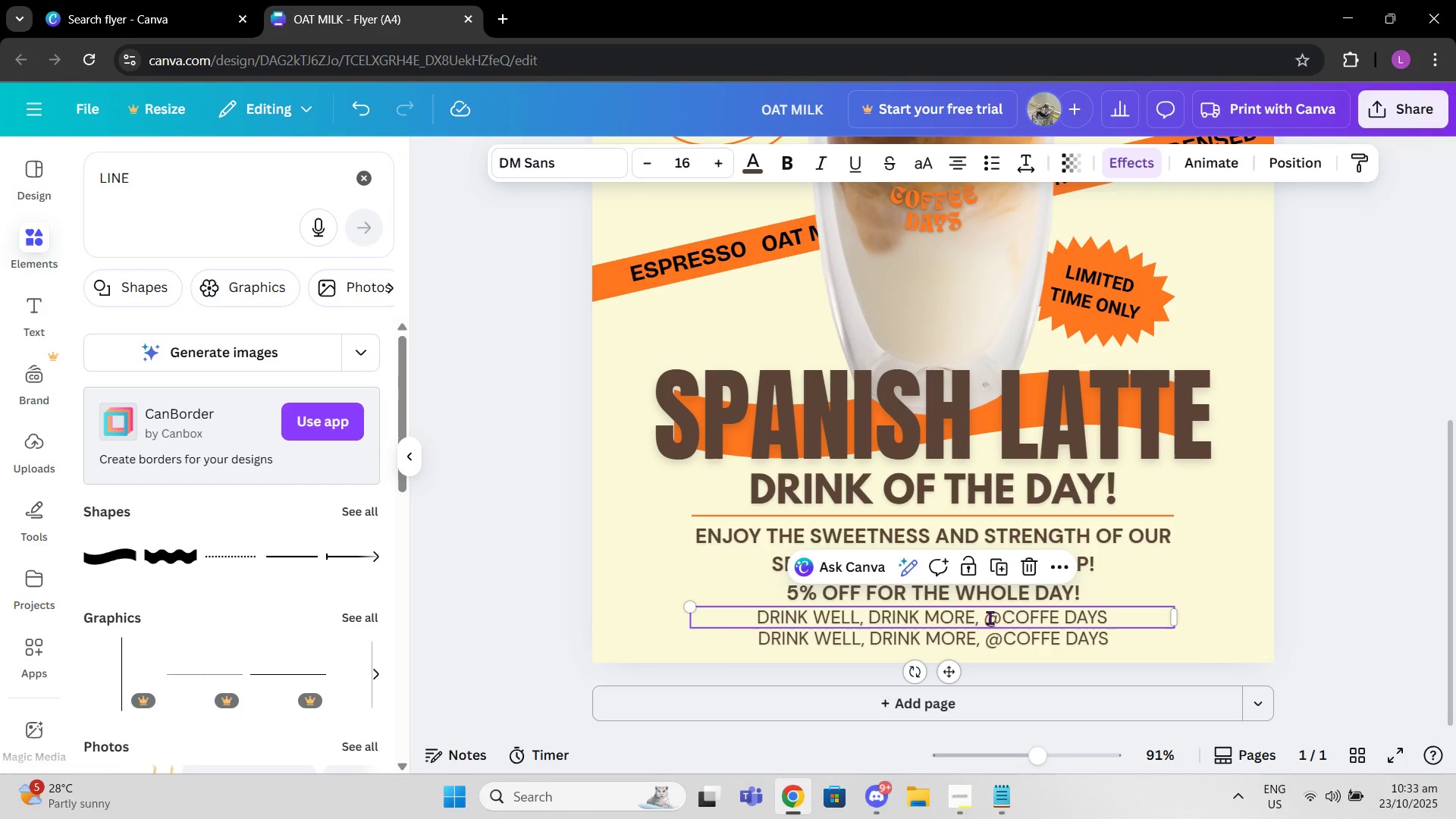 
left_click([990, 617])
 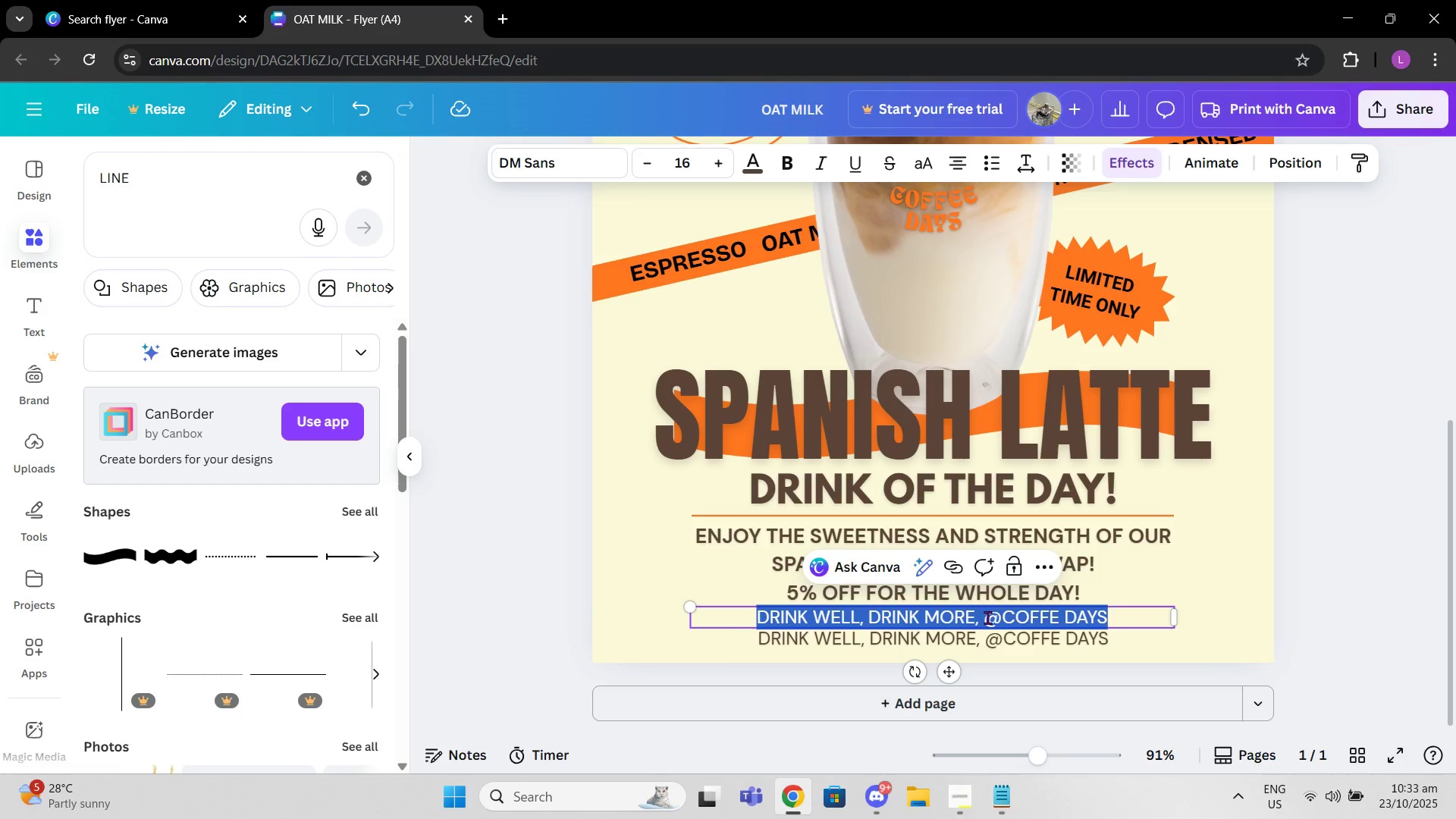 
left_click([987, 617])
 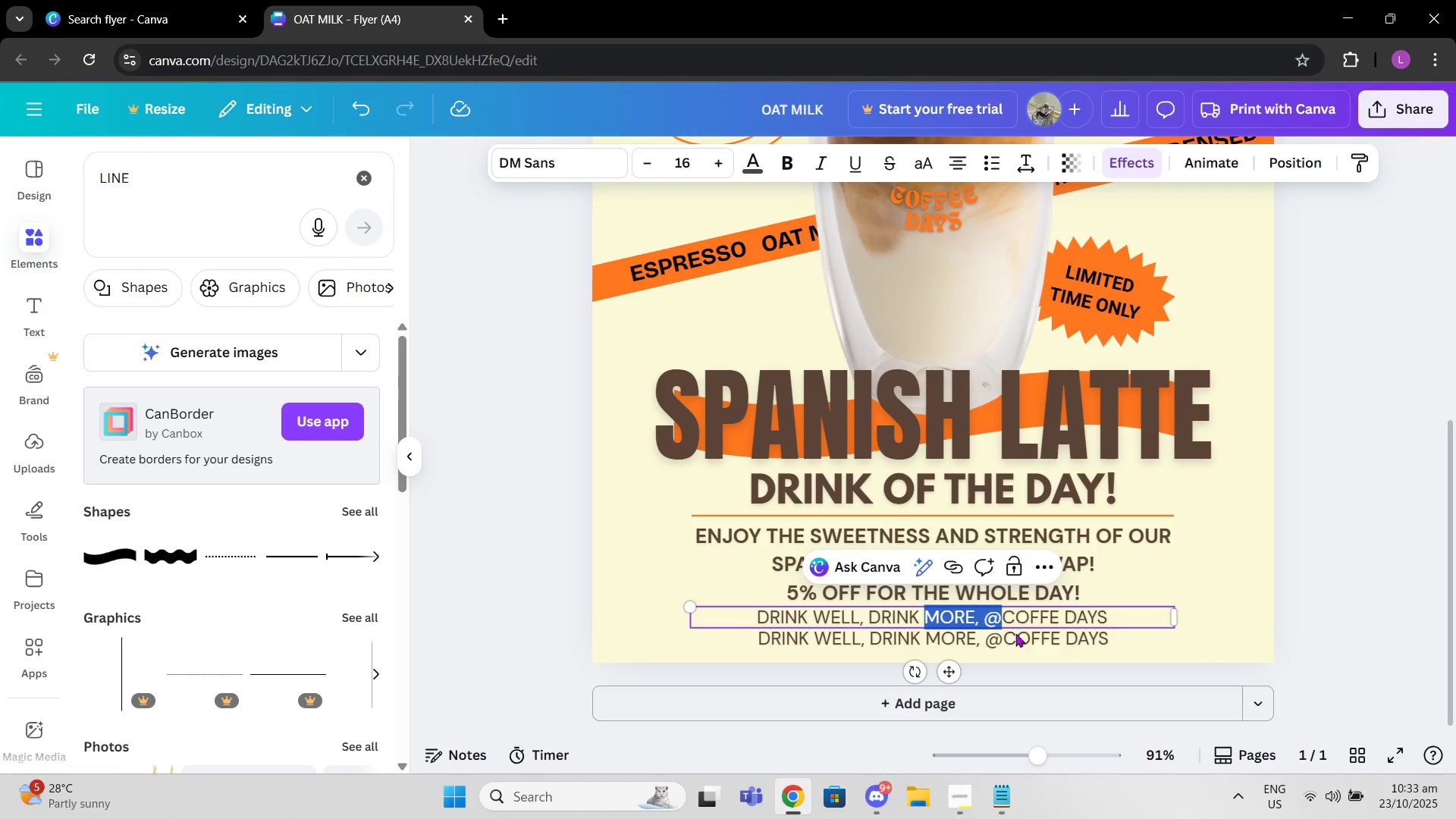 
left_click([999, 641])
 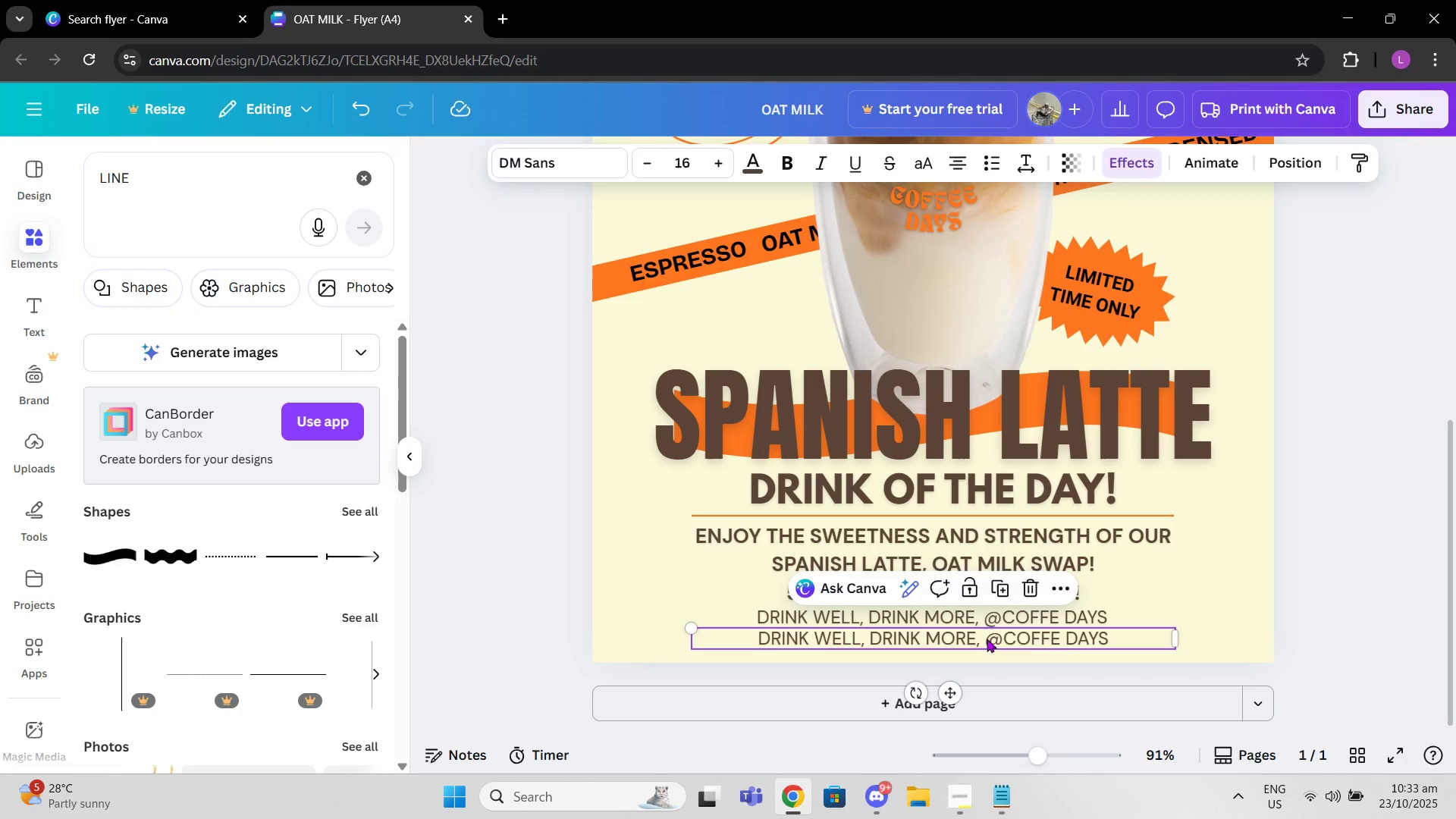 
double_click([987, 639])
 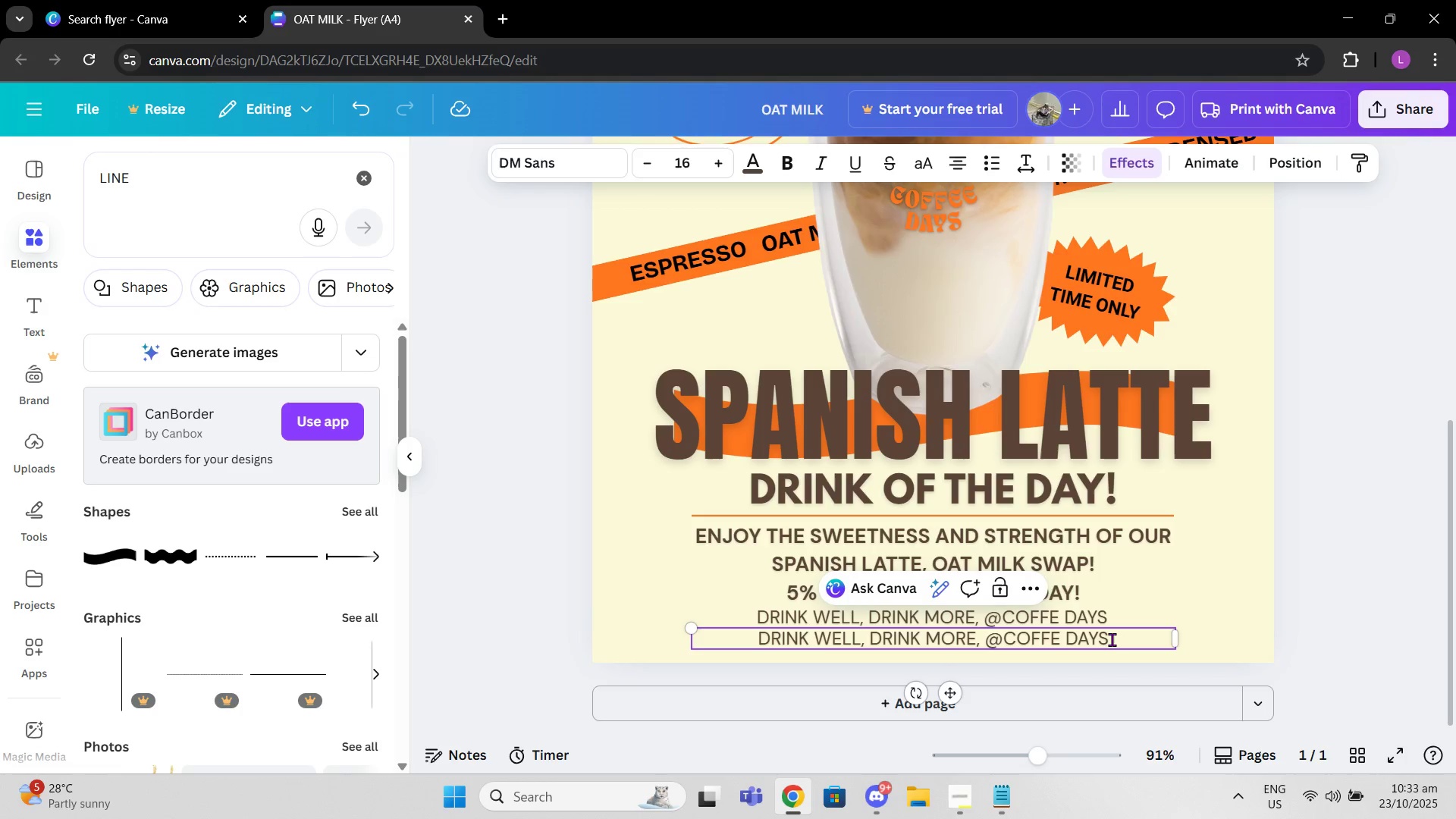 
left_click([1112, 639])
 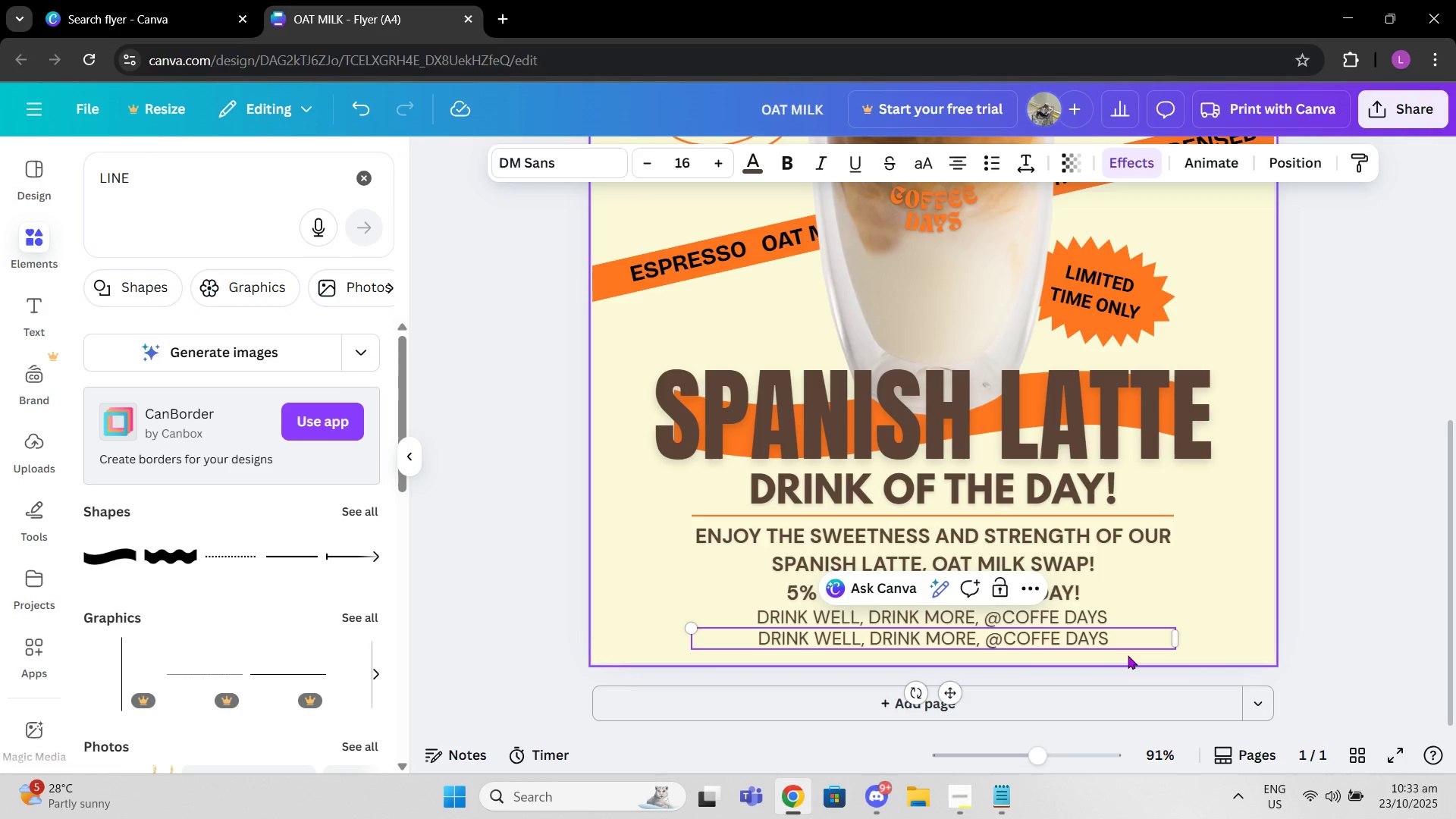 
key(Backspace)
 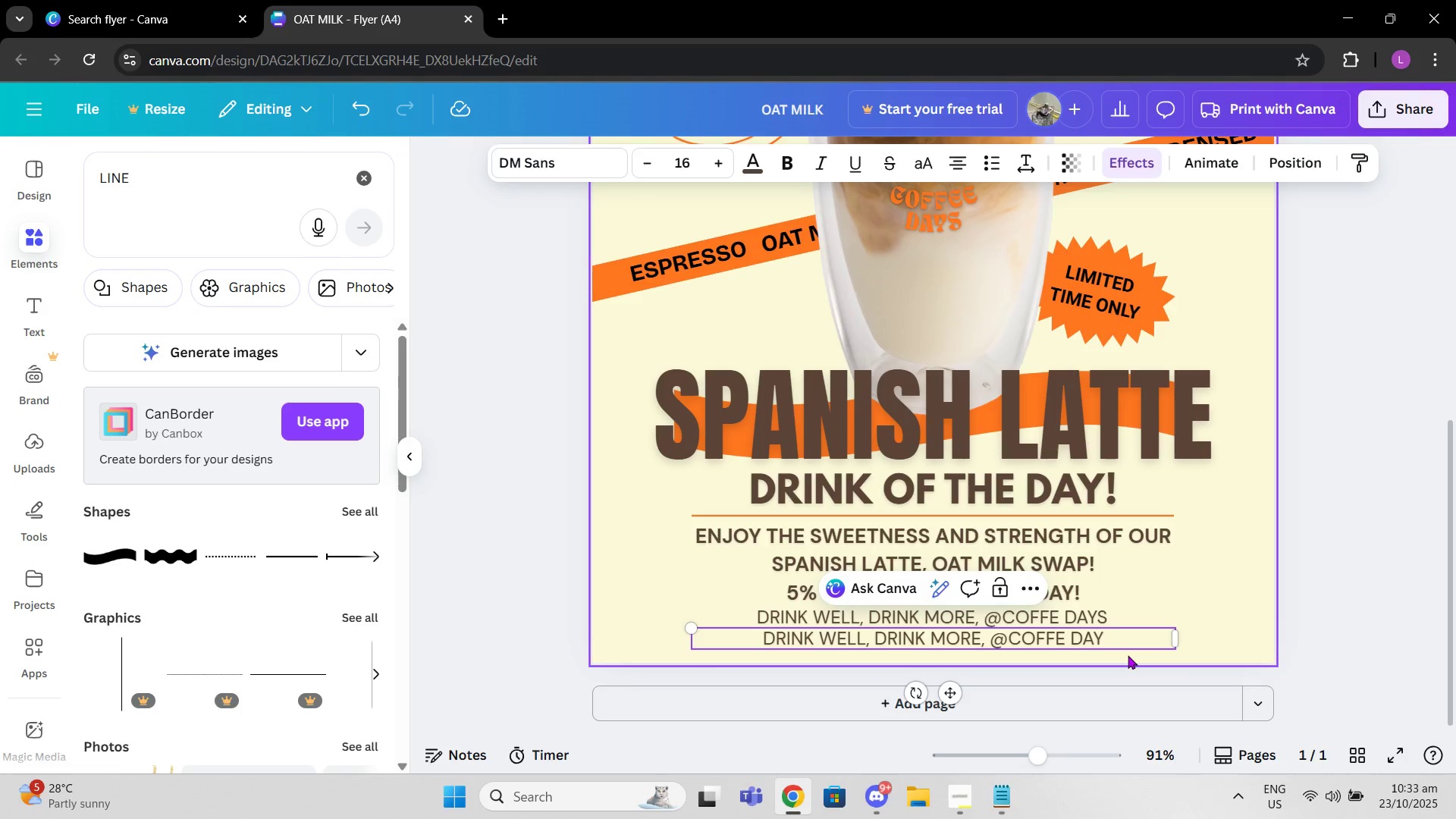 
key(Backspace)
 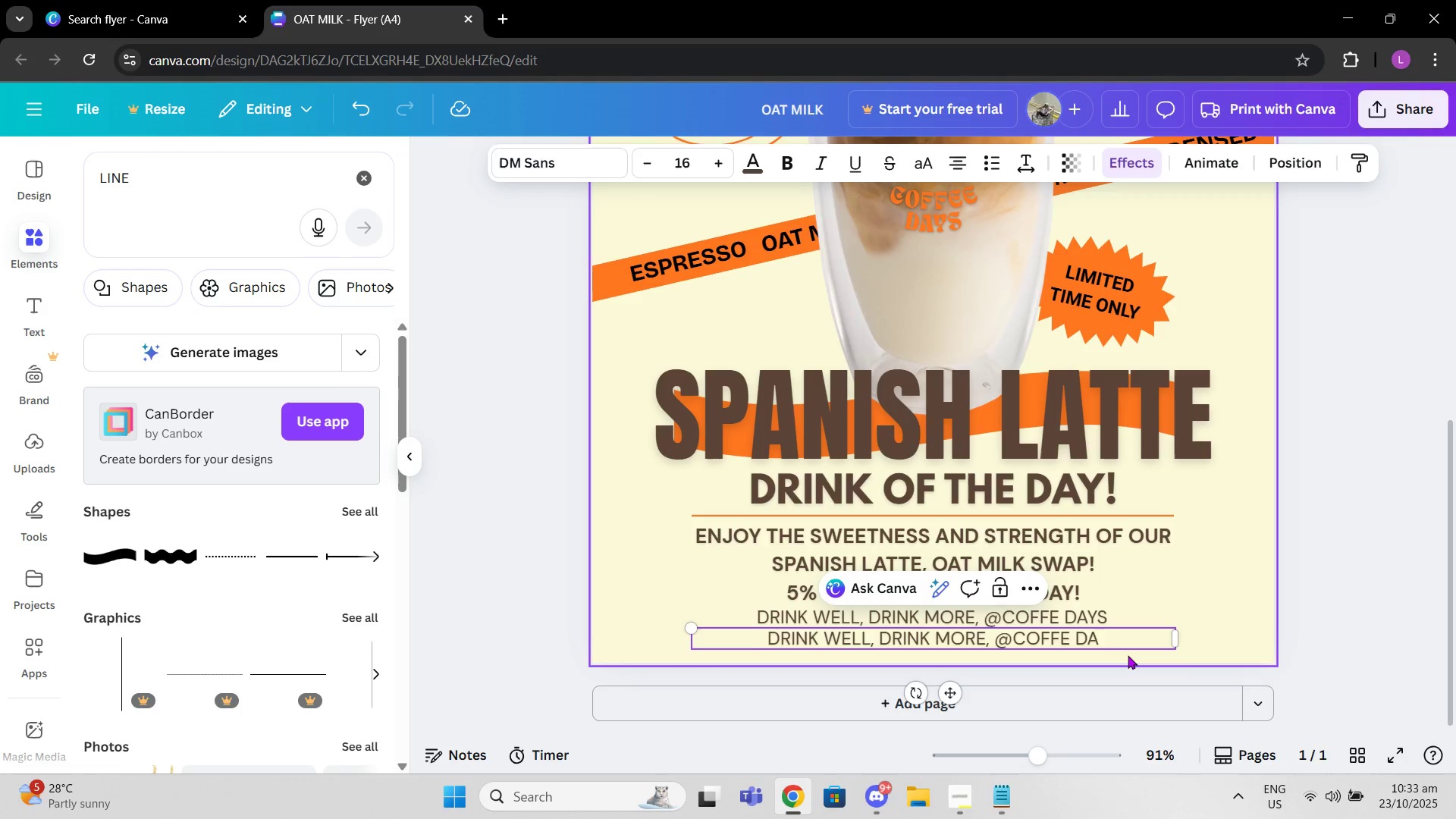 
key(Backspace)
 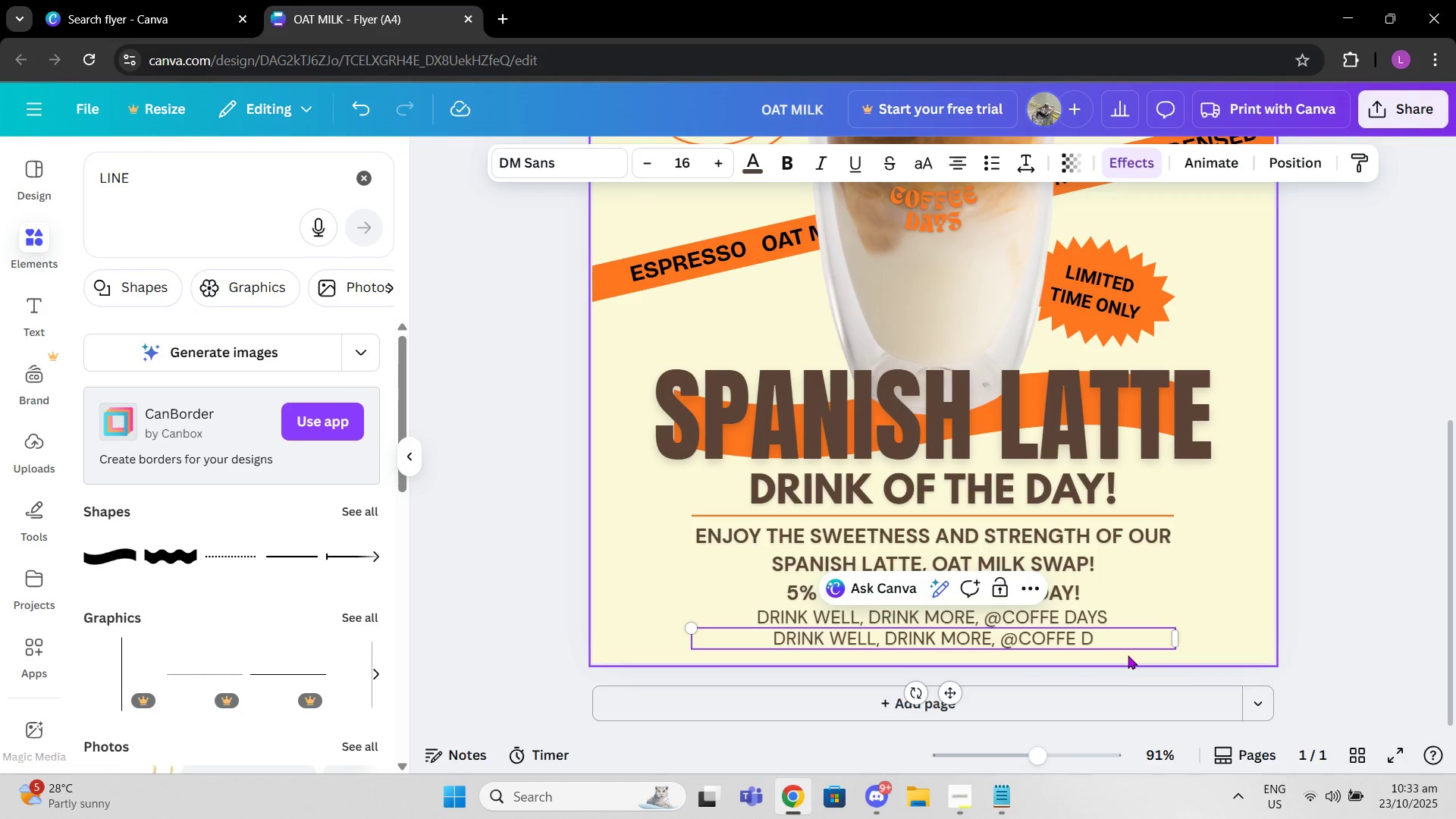 
key(Backspace)
 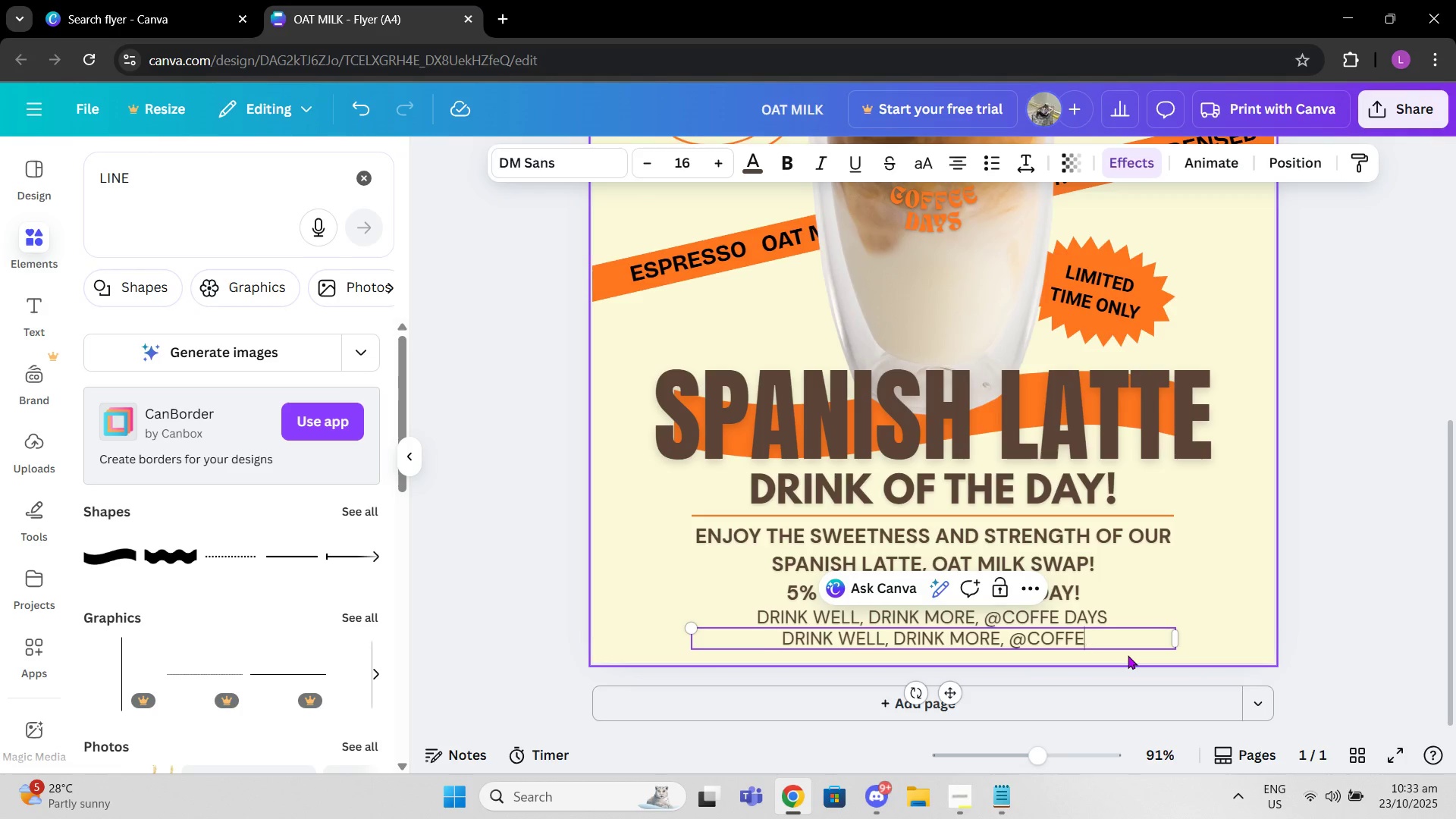 
key(Backspace)
 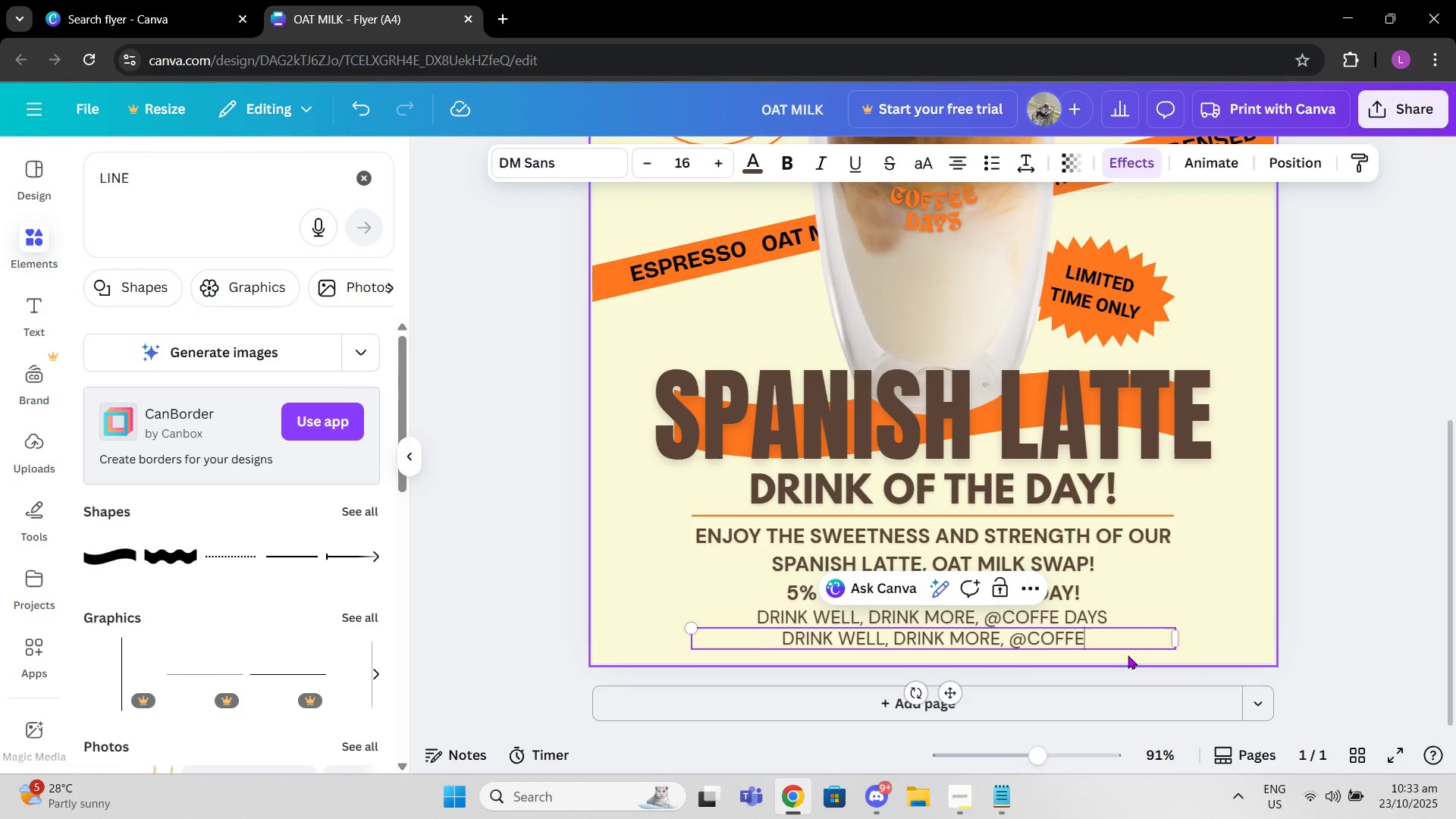 
key(Backspace)
 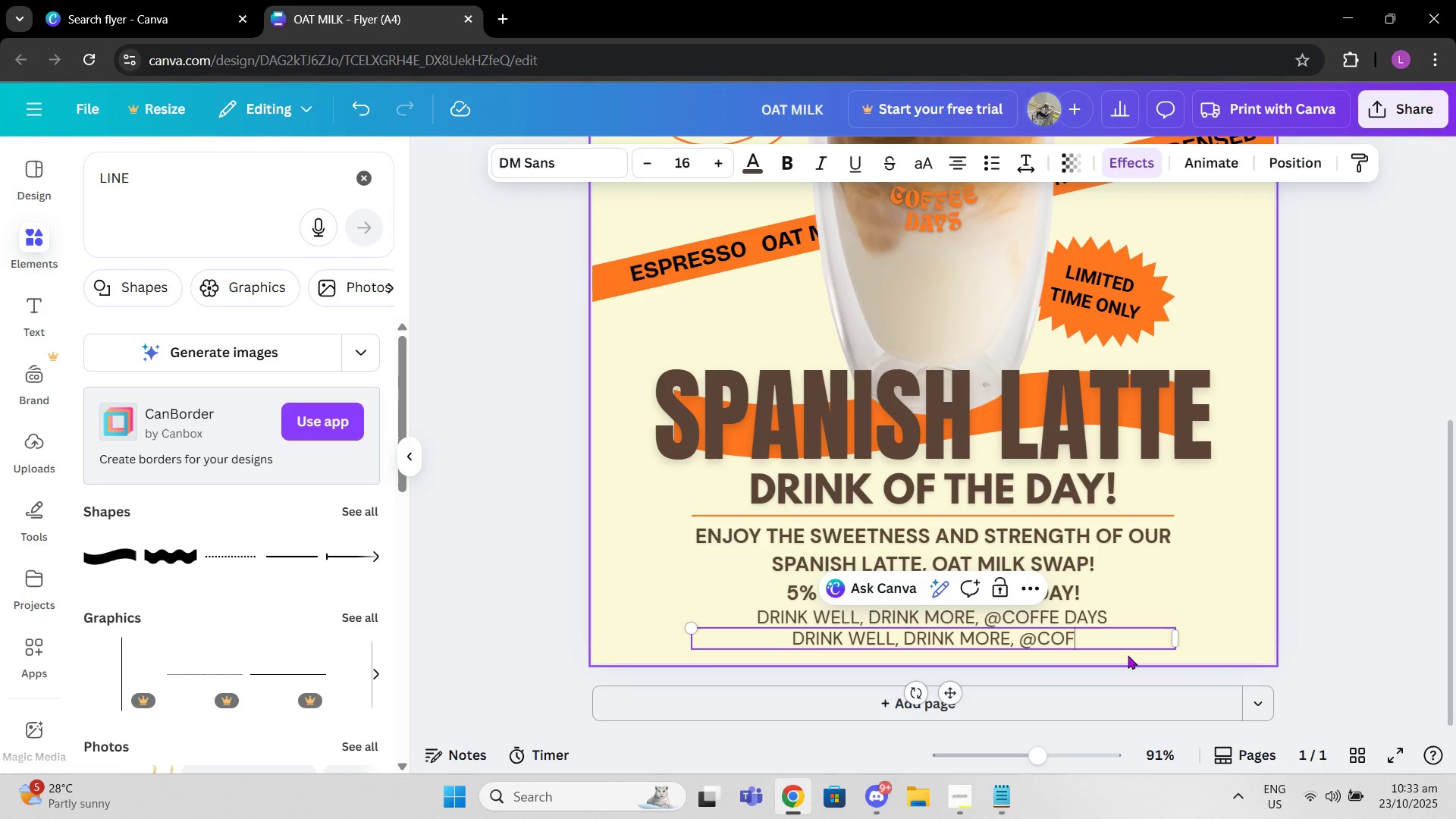 
key(Backspace)
 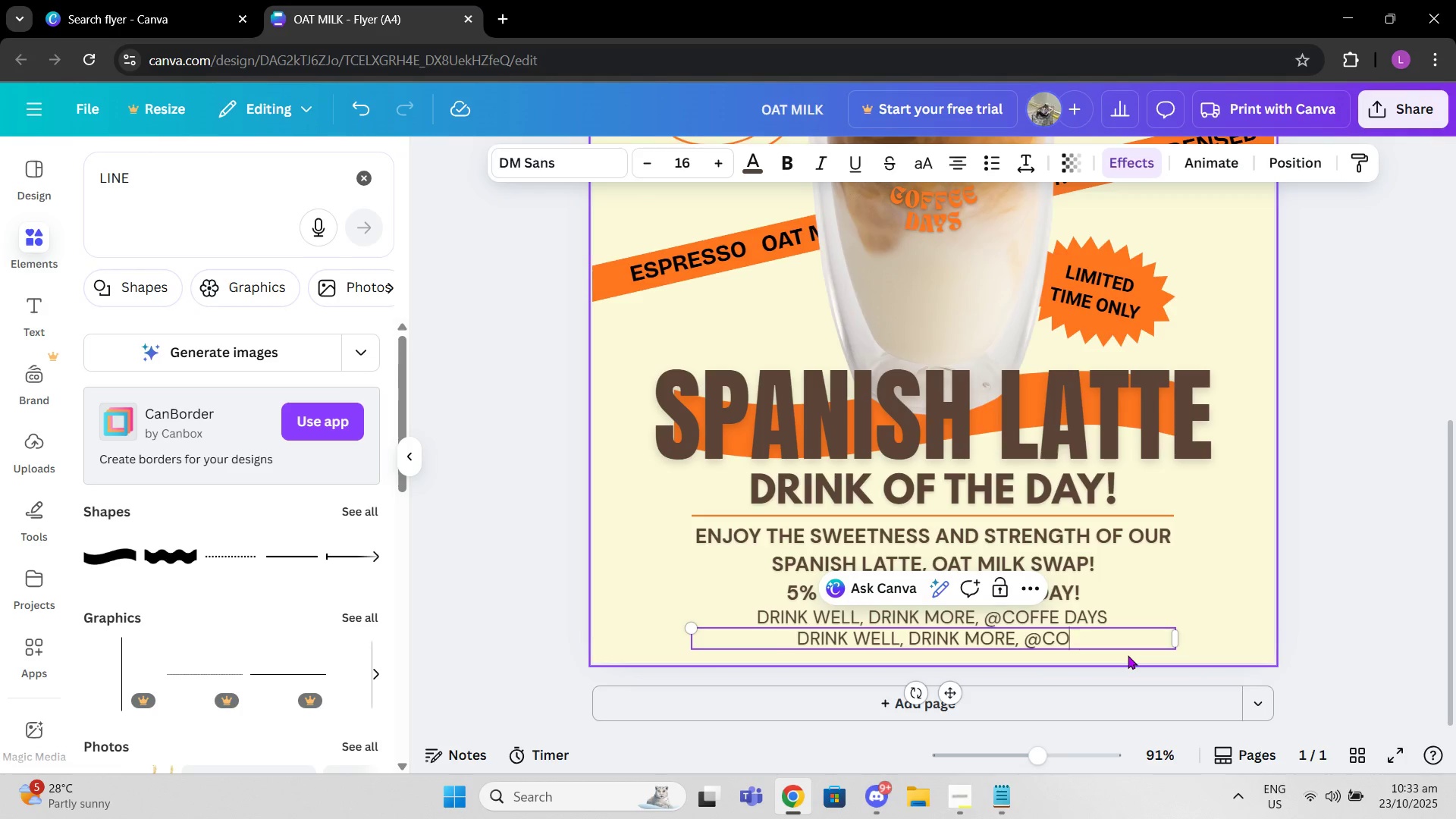 
key(Backspace)
 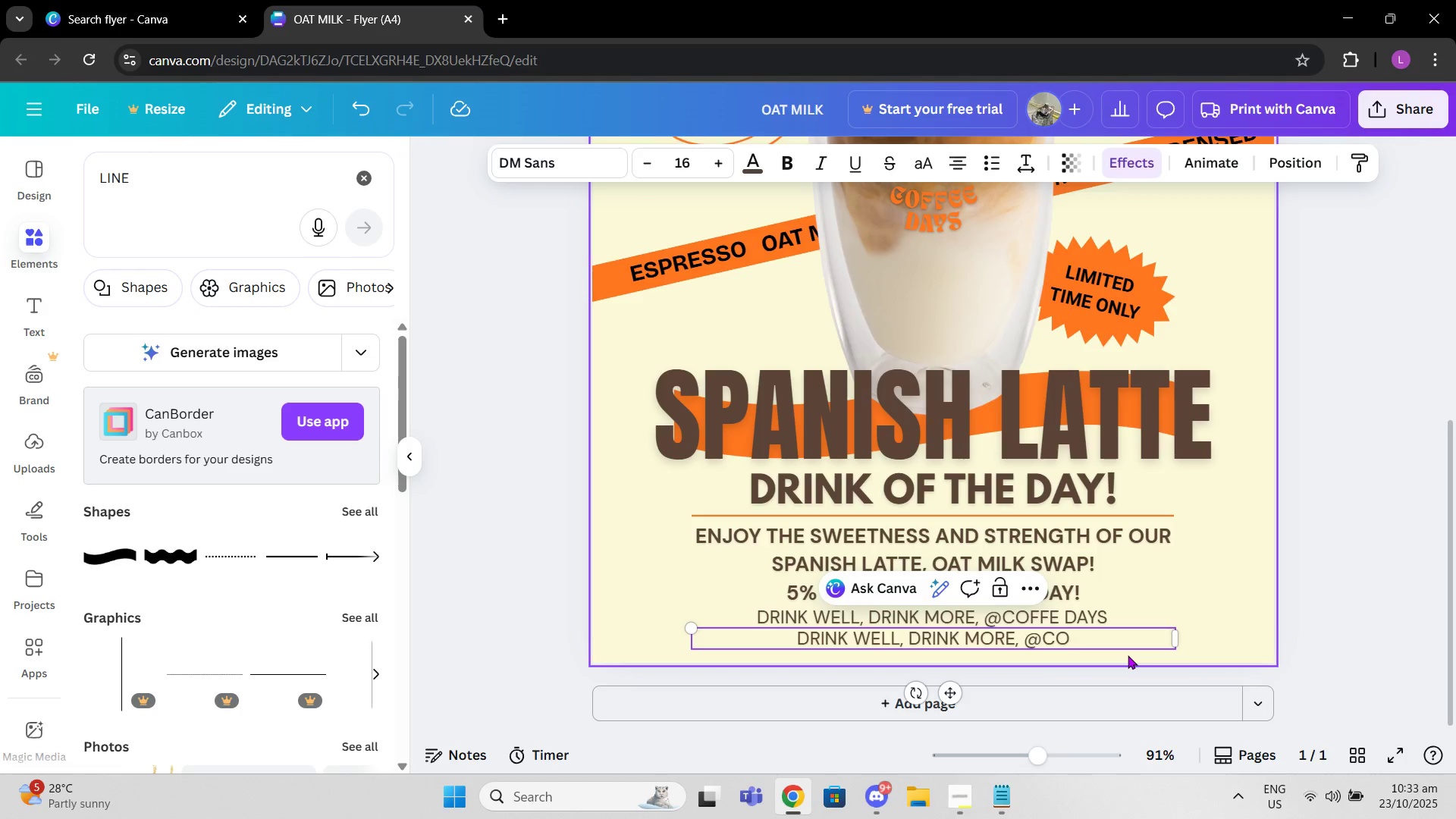 
key(Backspace)
 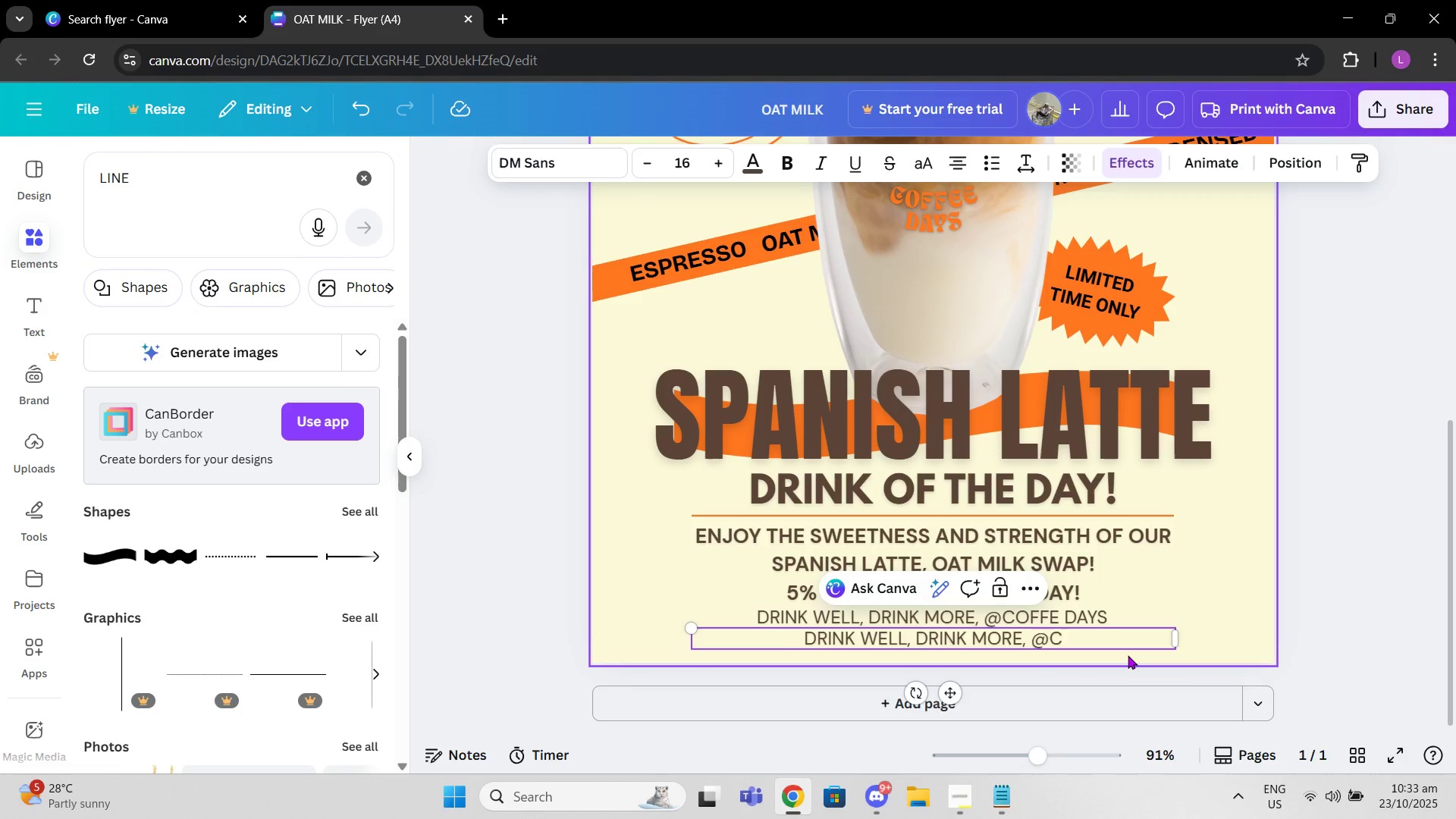 
key(Backspace)
 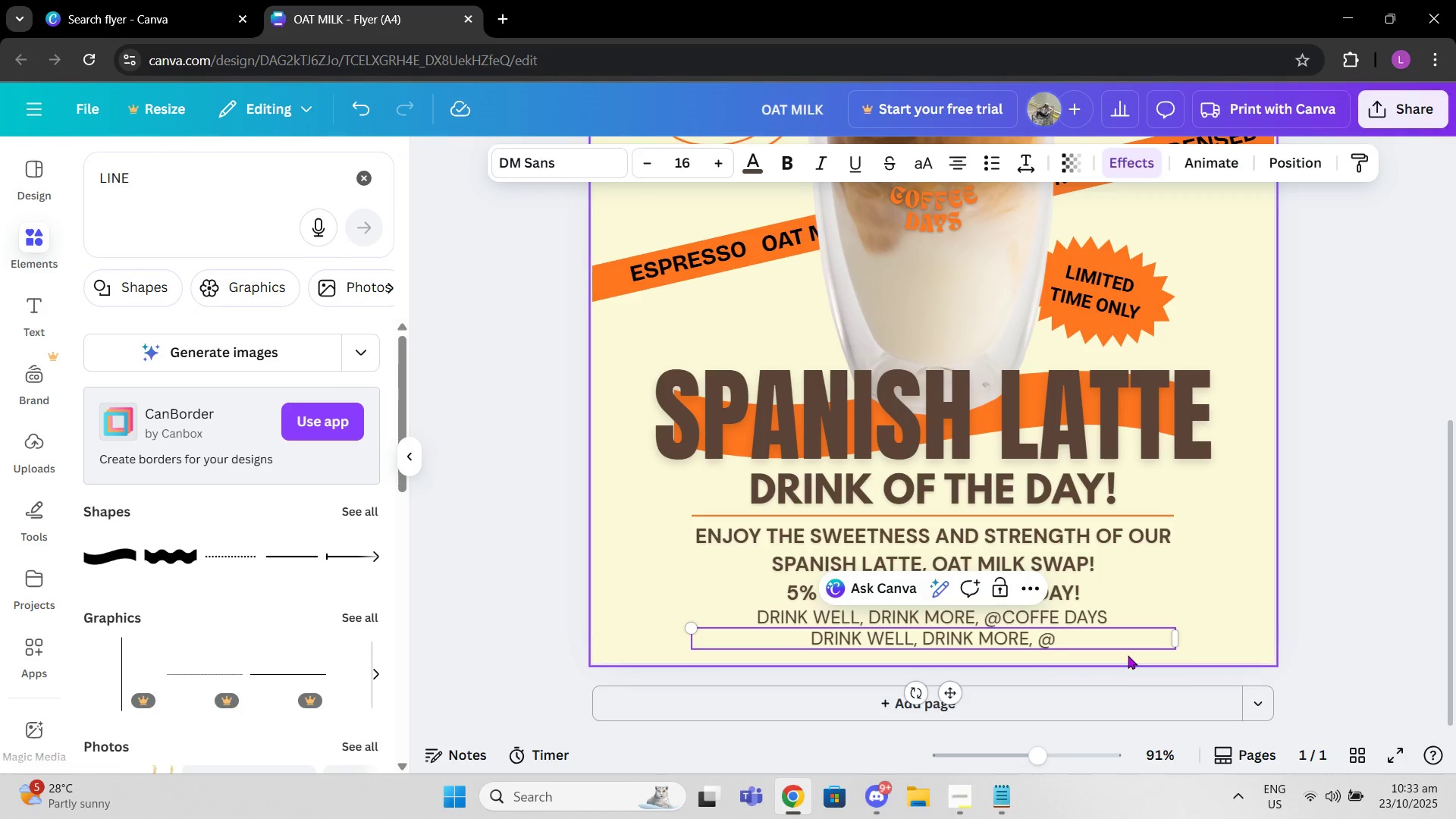 
key(Backspace)
 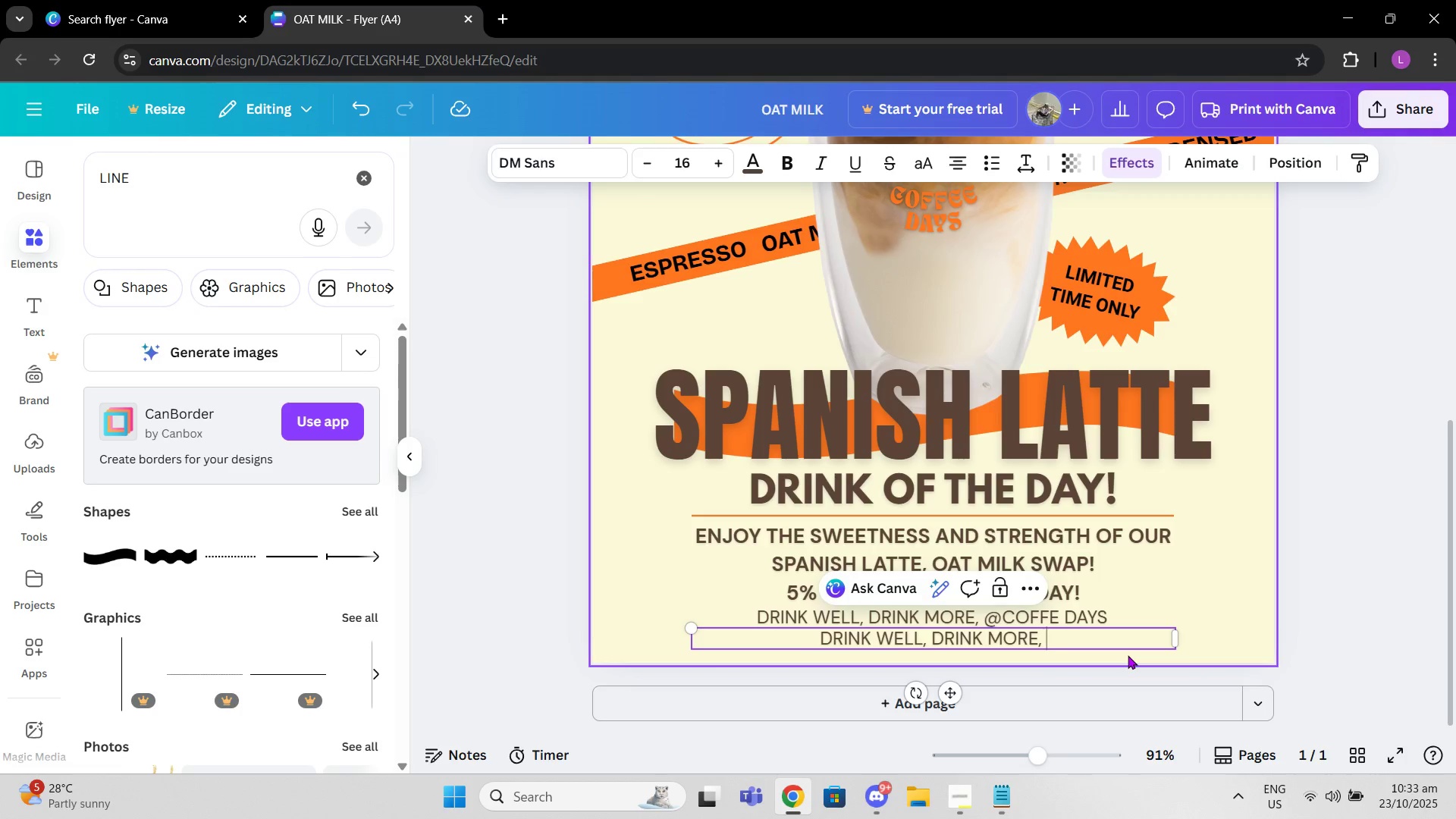 
key(Backspace)
 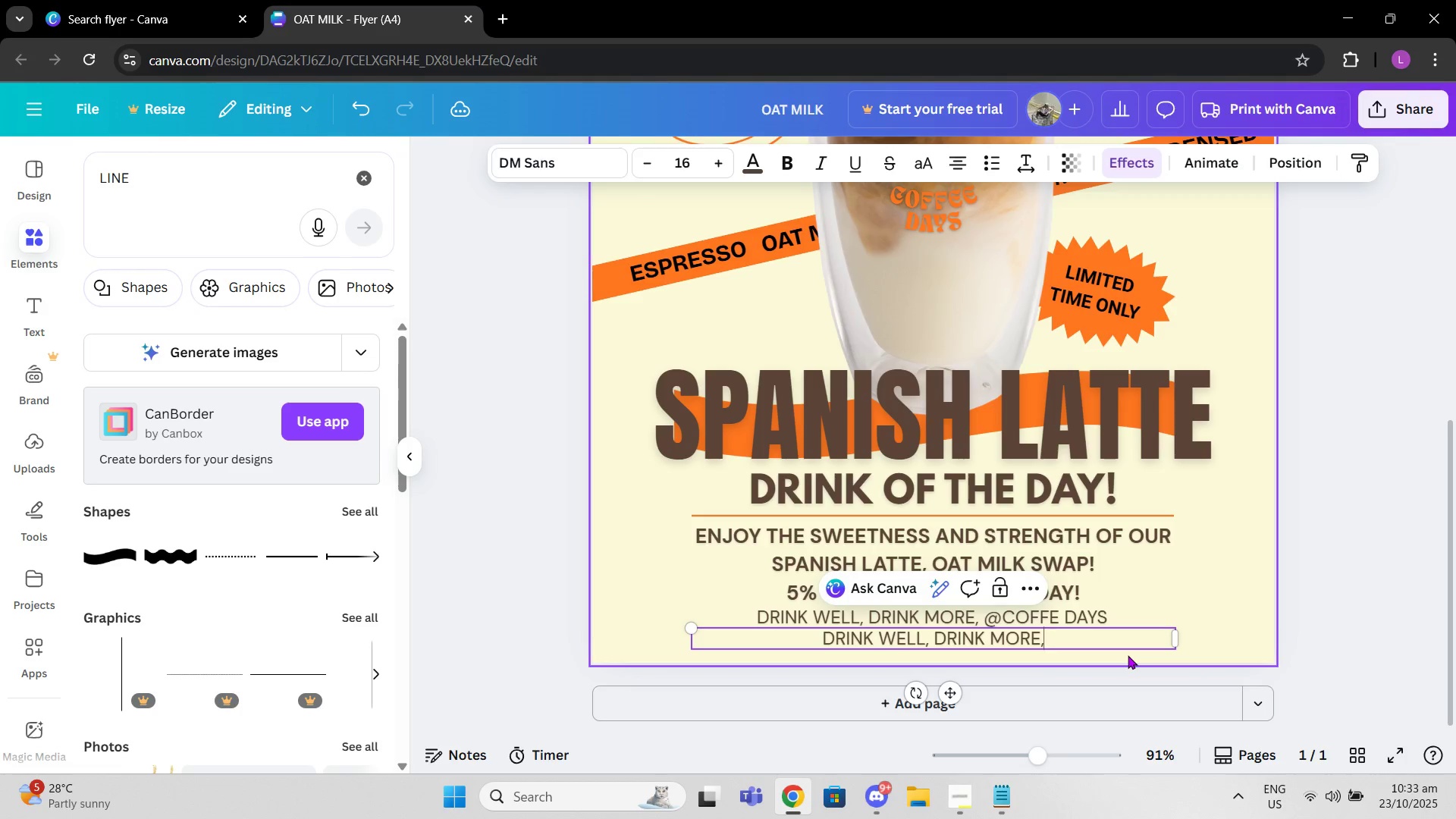 
key(Backspace)
 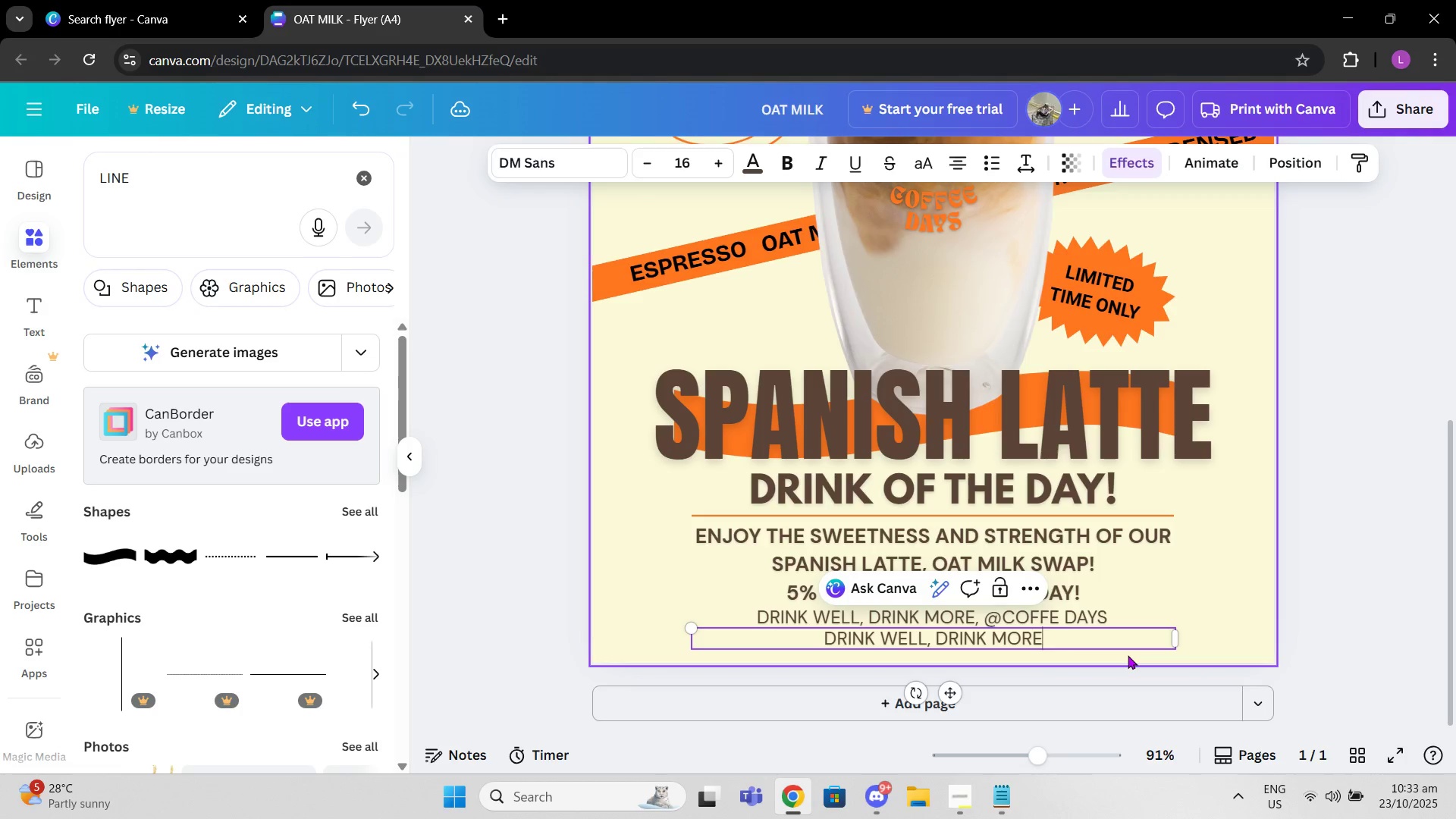 
key(Backspace)
 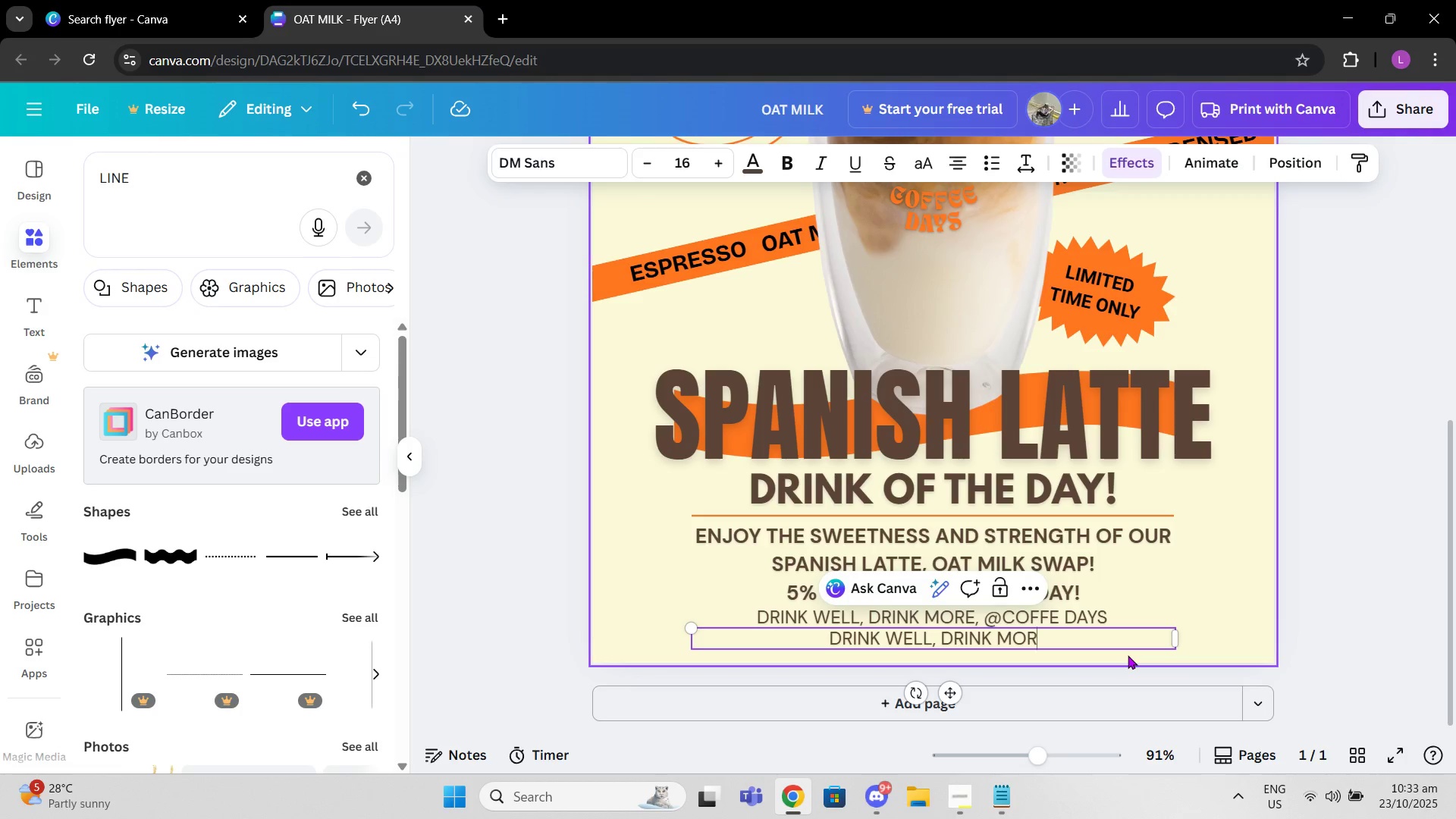 
key(E)
 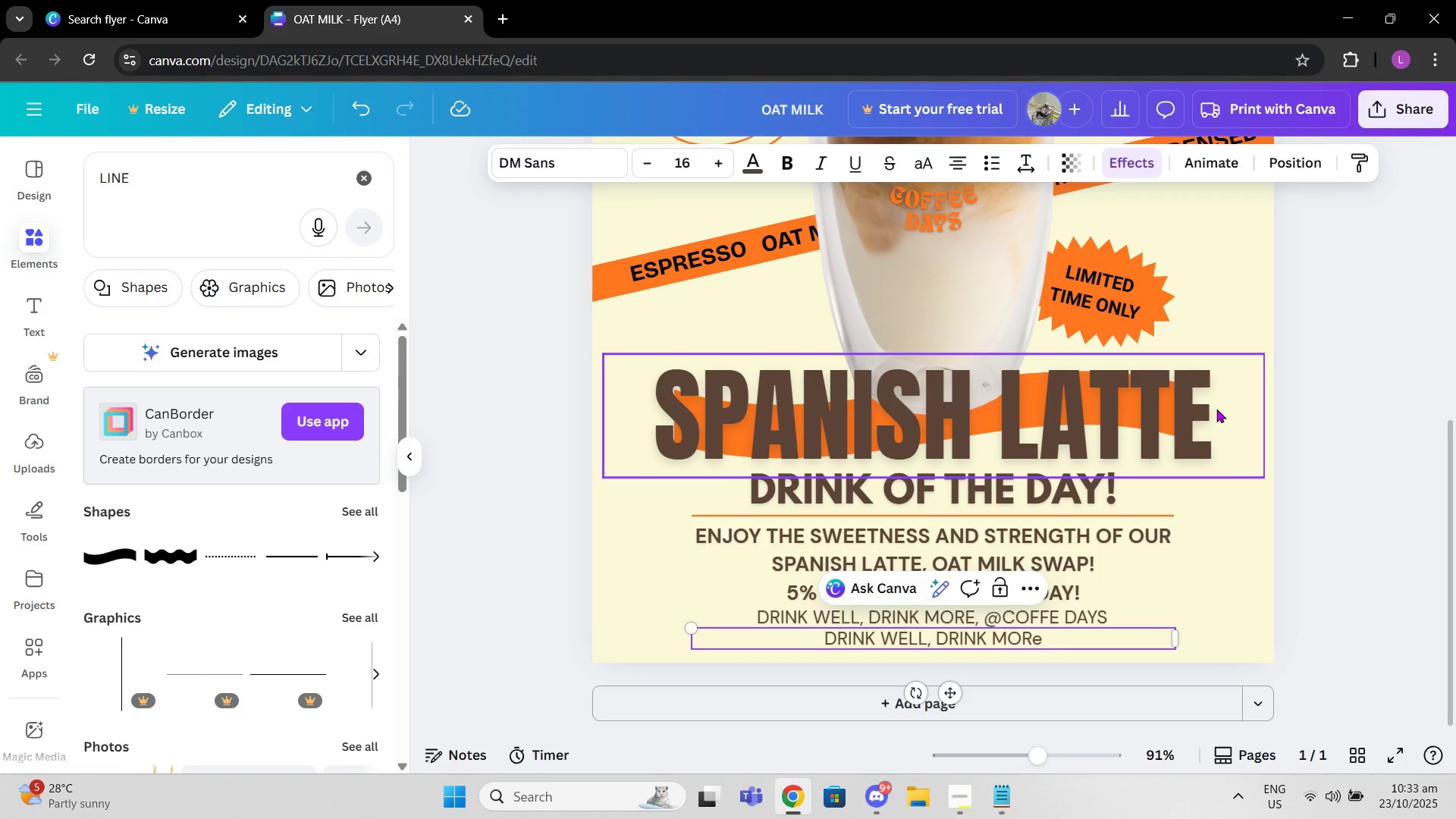 
key(Backspace)
 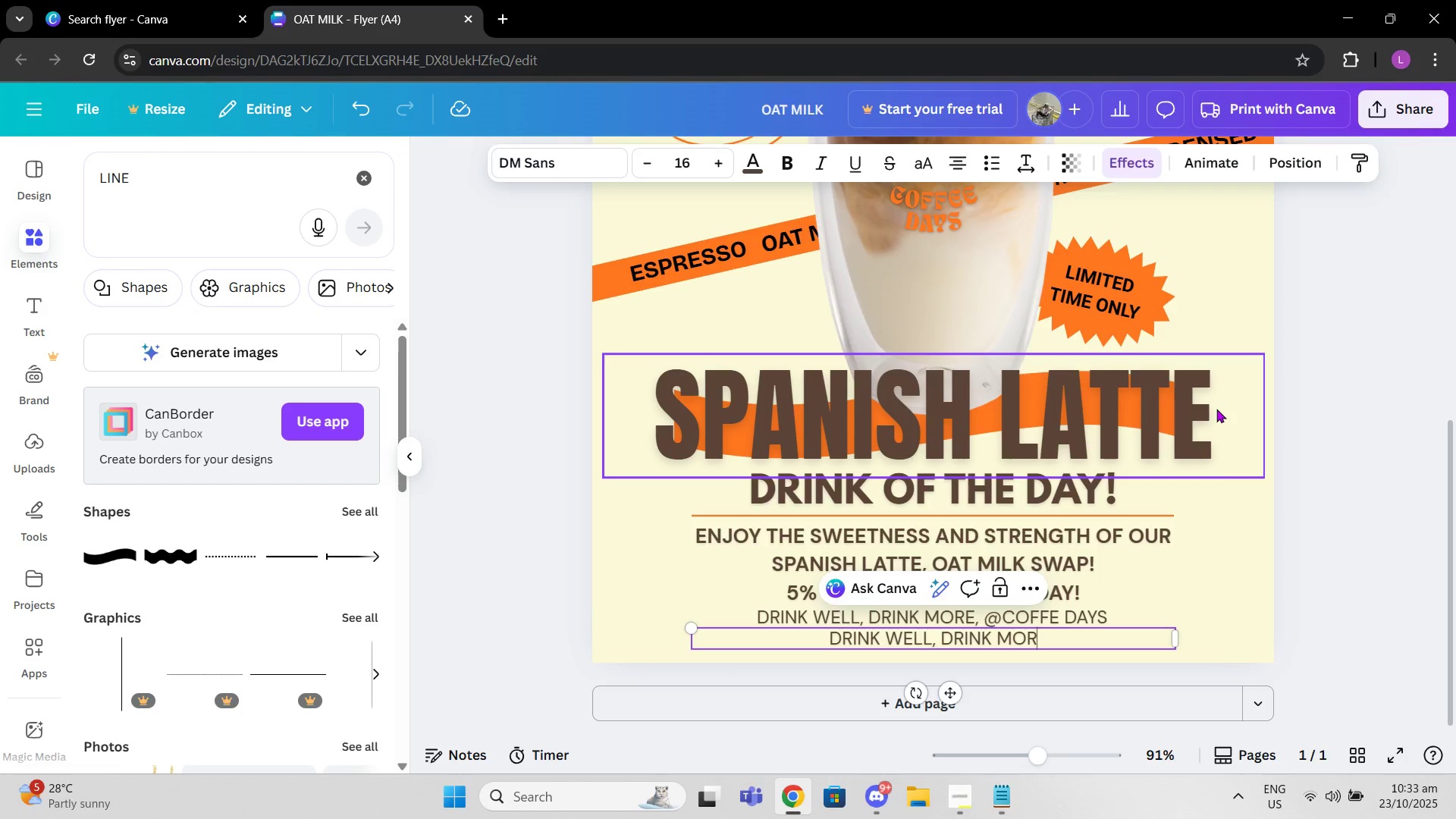 
key(Shift+E)
 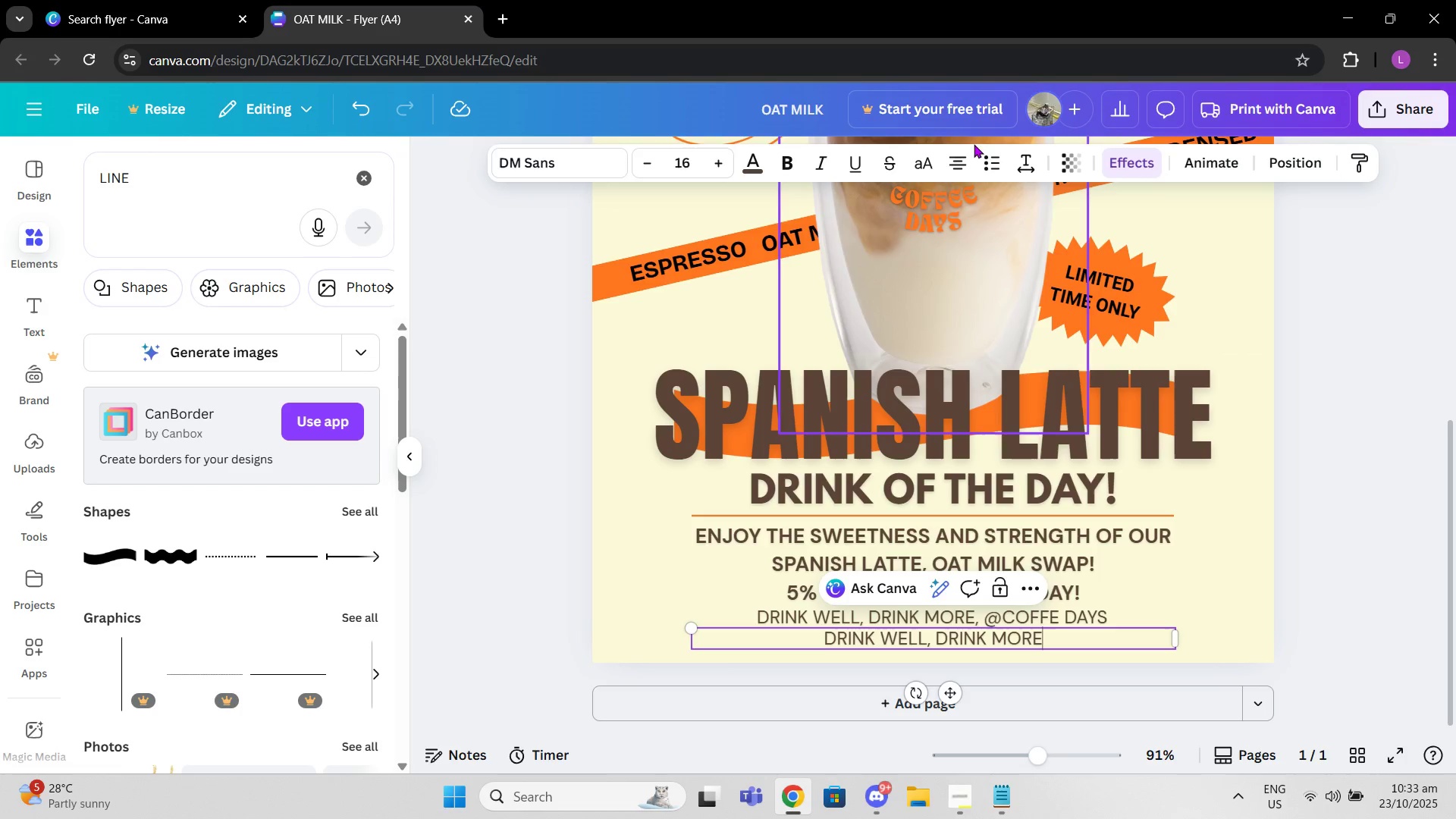 
left_click([968, 170])
 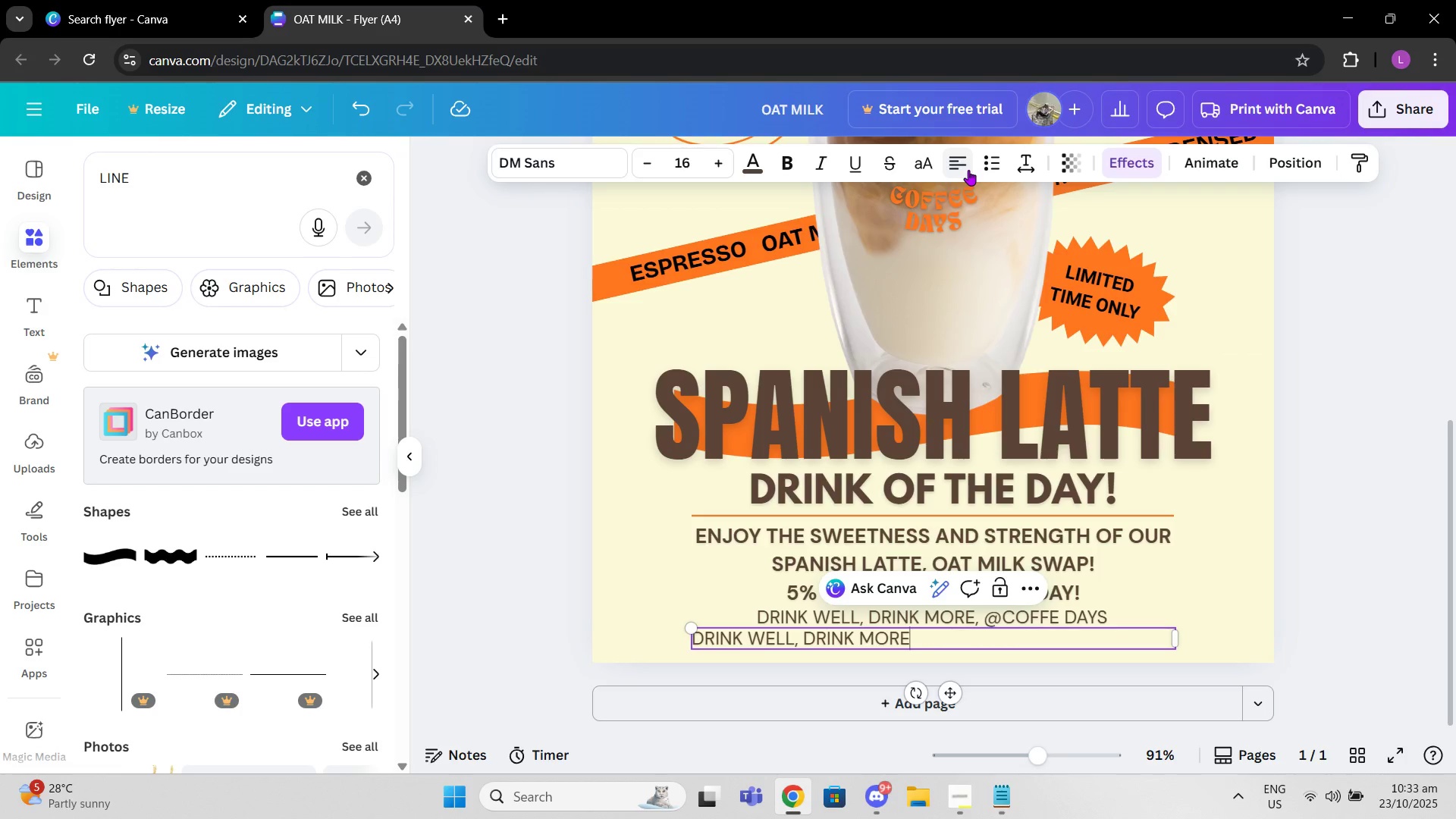 
left_click([968, 170])
 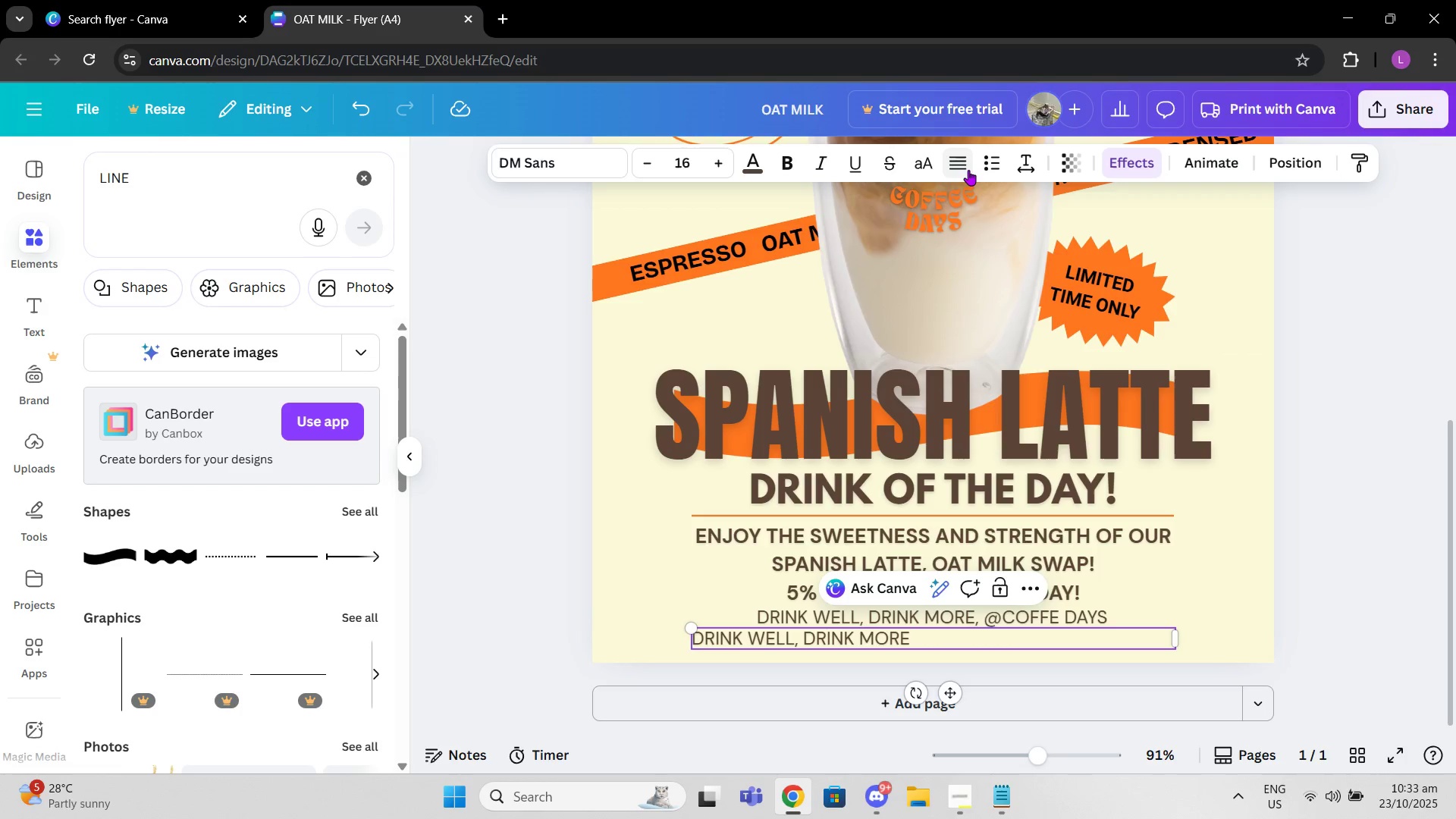 
left_click([968, 170])
 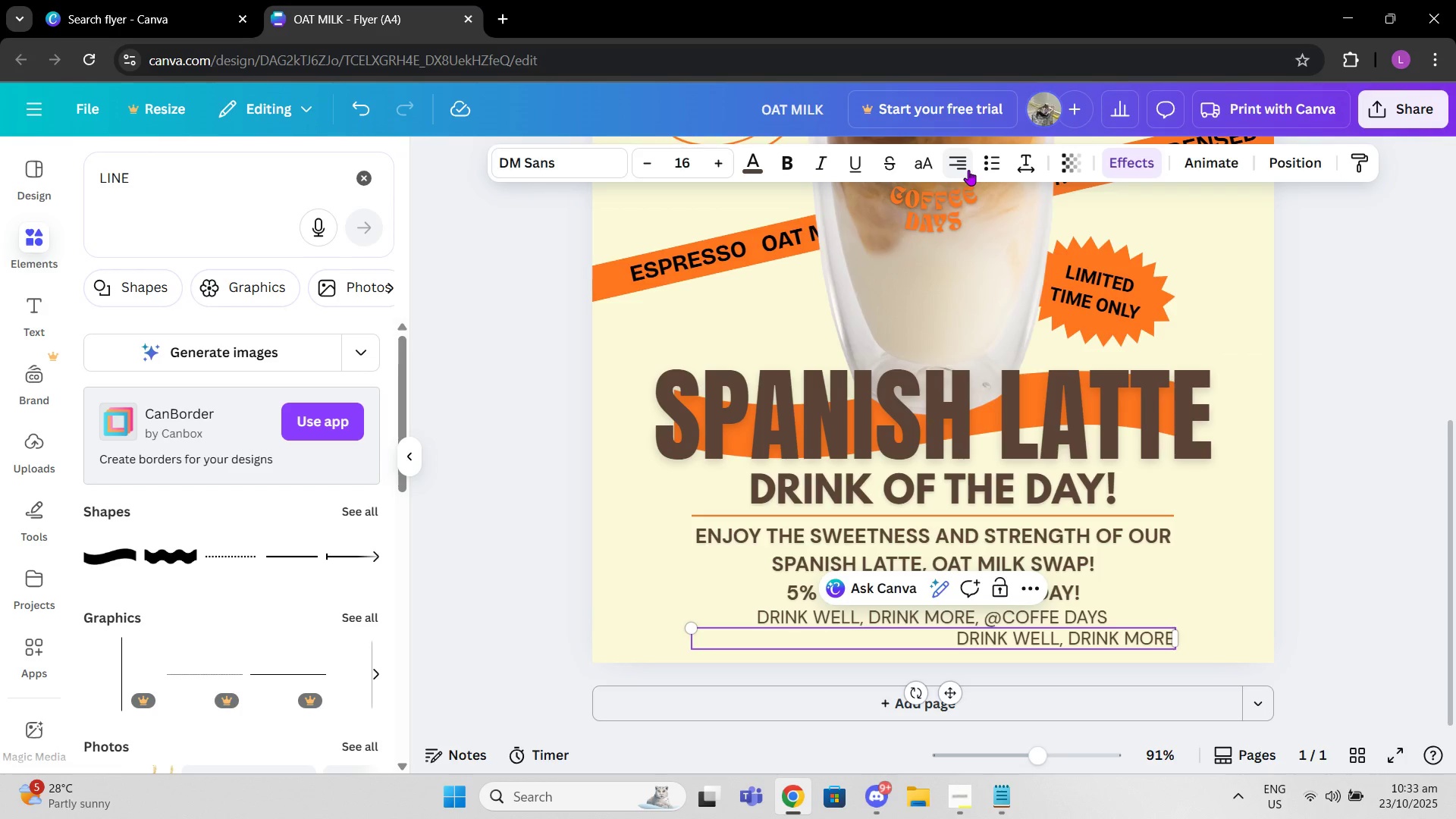 
left_click([968, 170])
 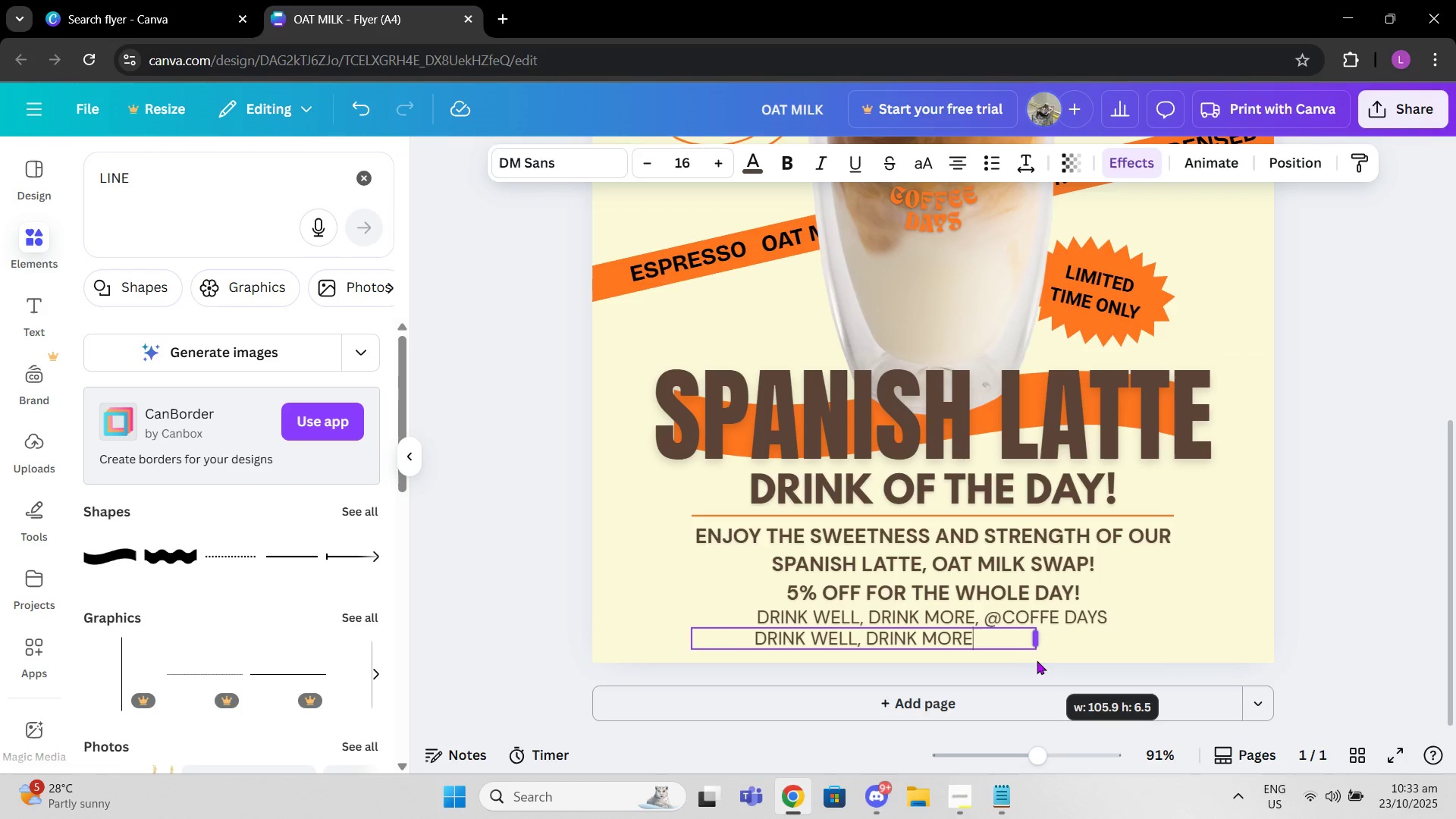 
wait(8.09)
 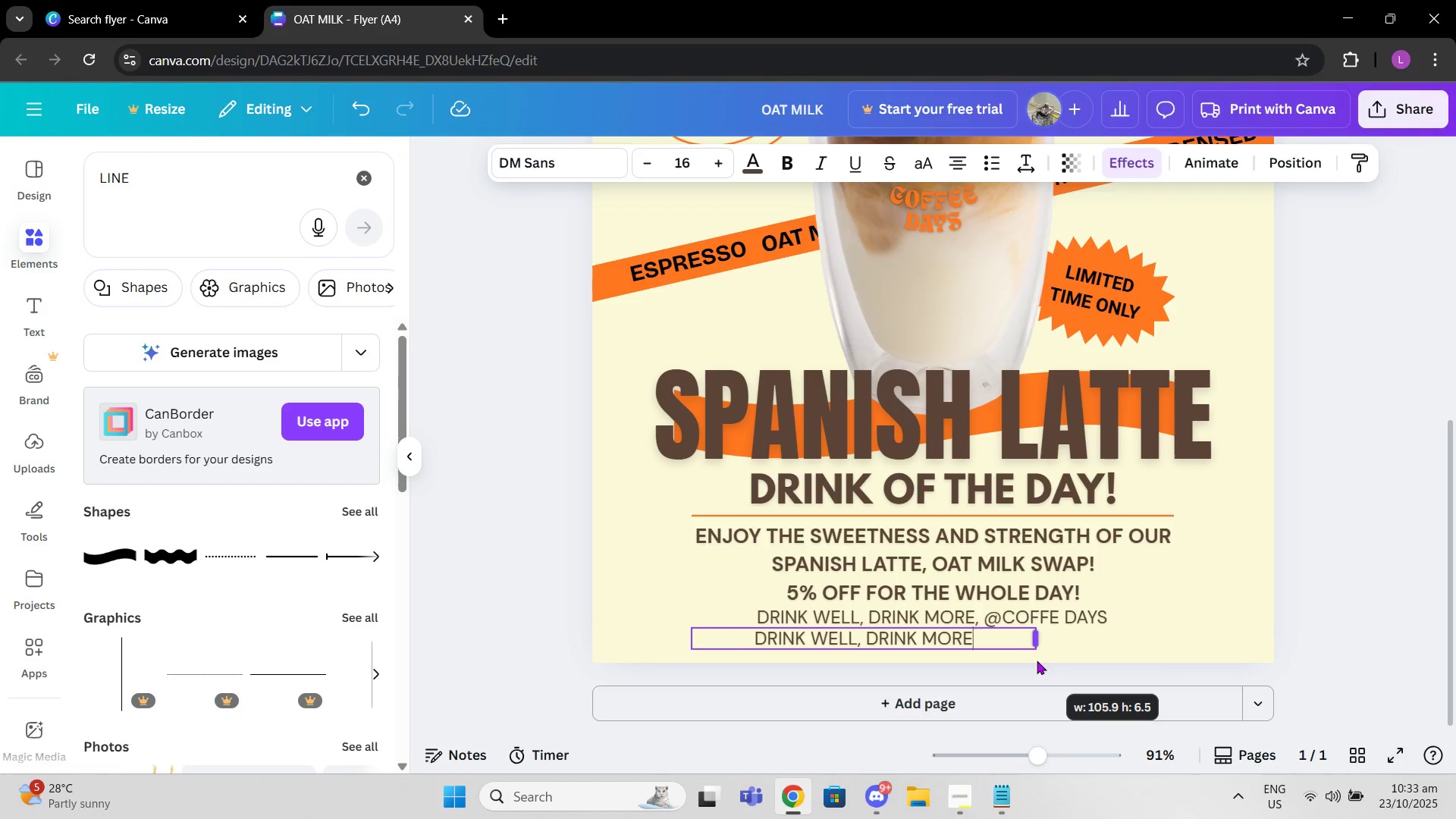 
left_click([1004, 624])
 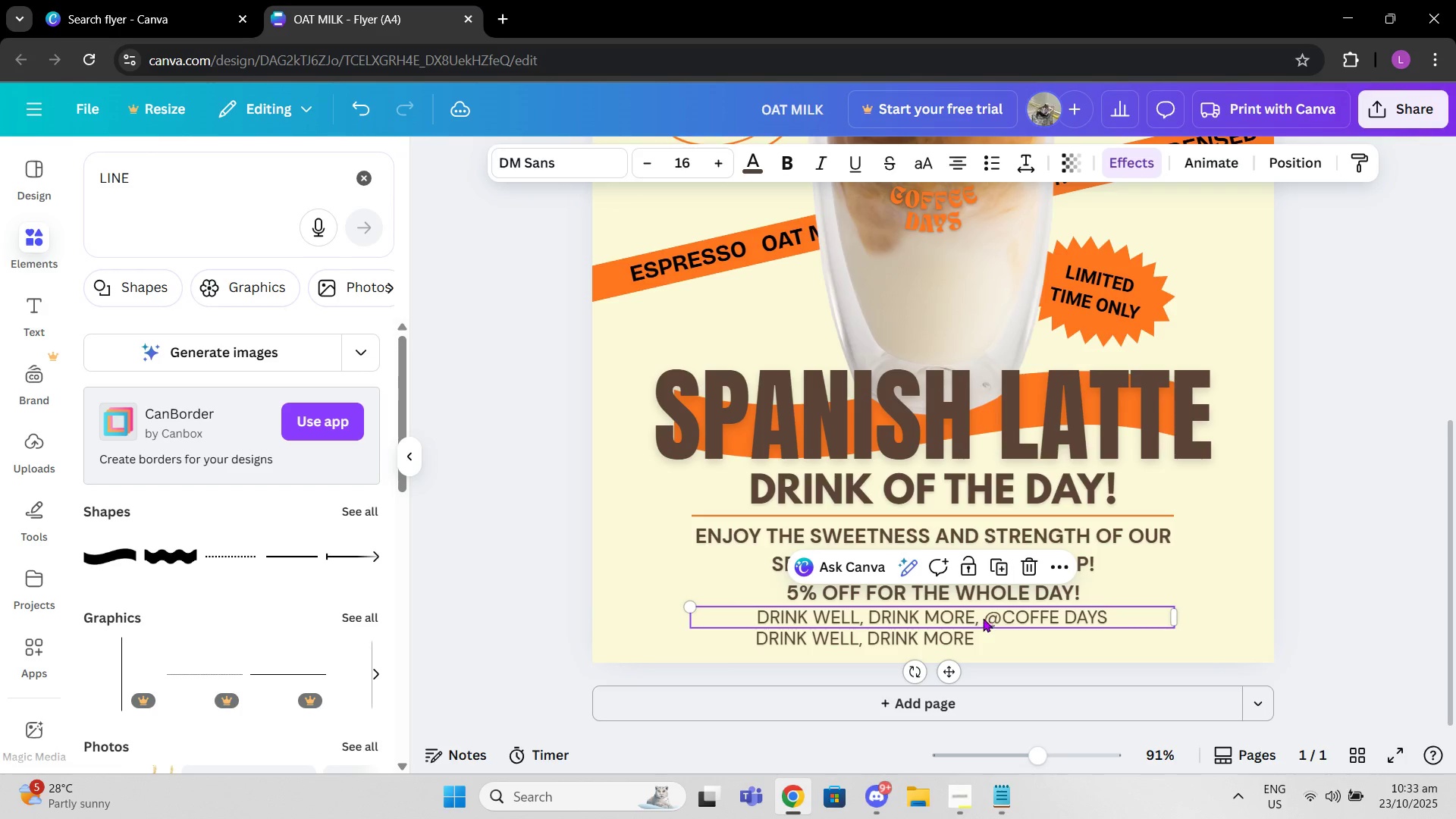 
left_click([983, 618])
 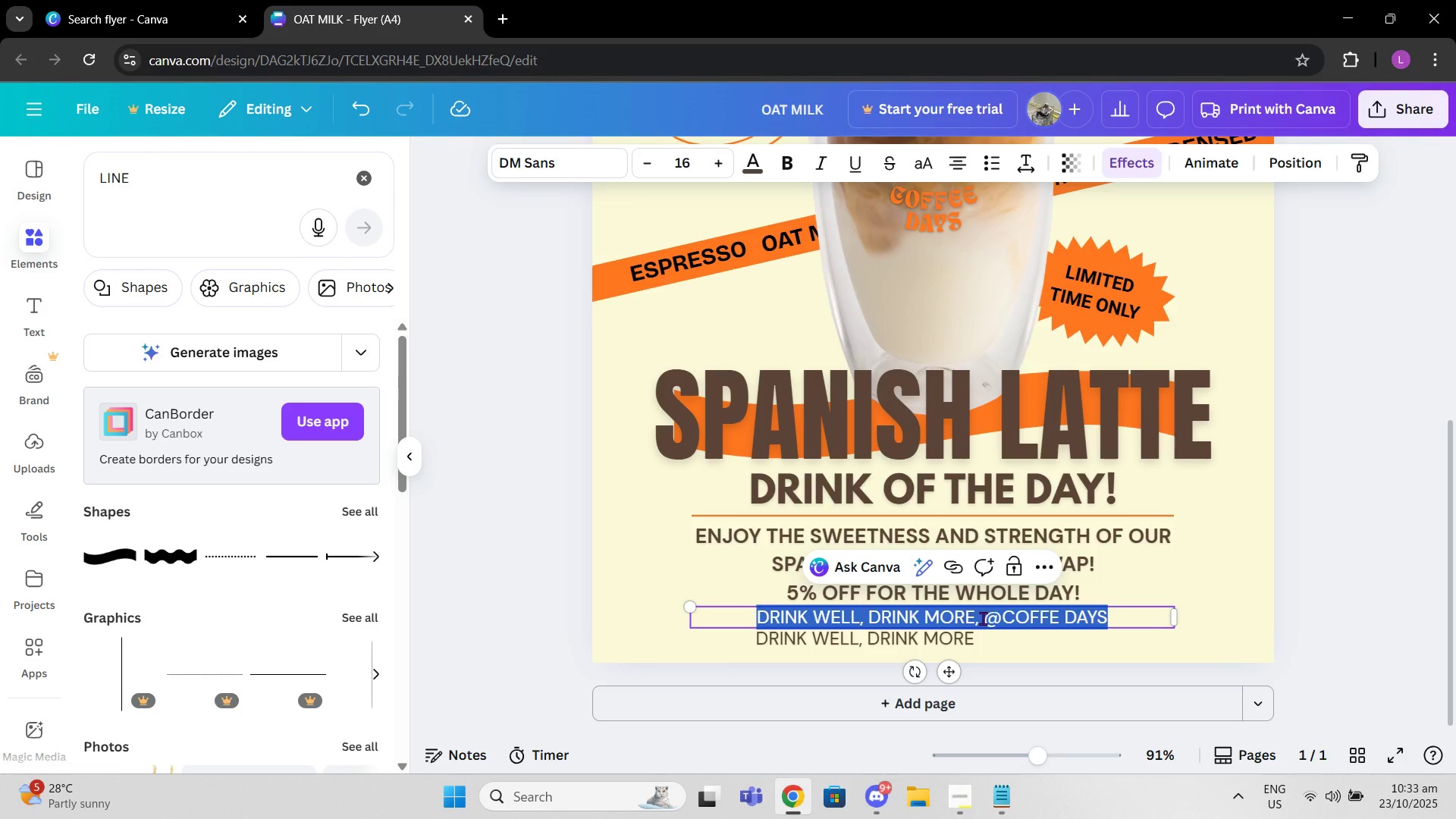 
left_click([983, 618])
 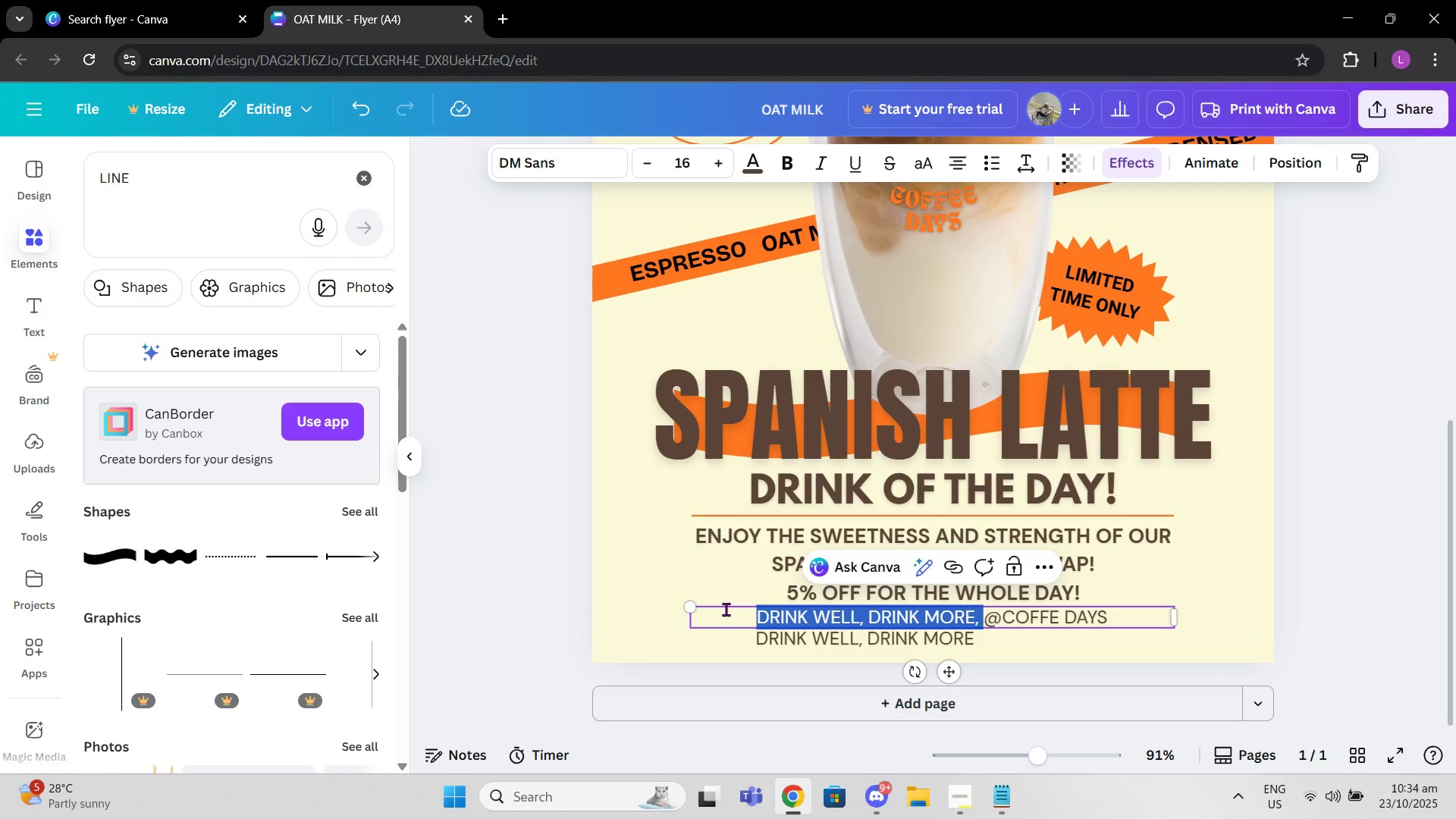 
key(Backspace)
 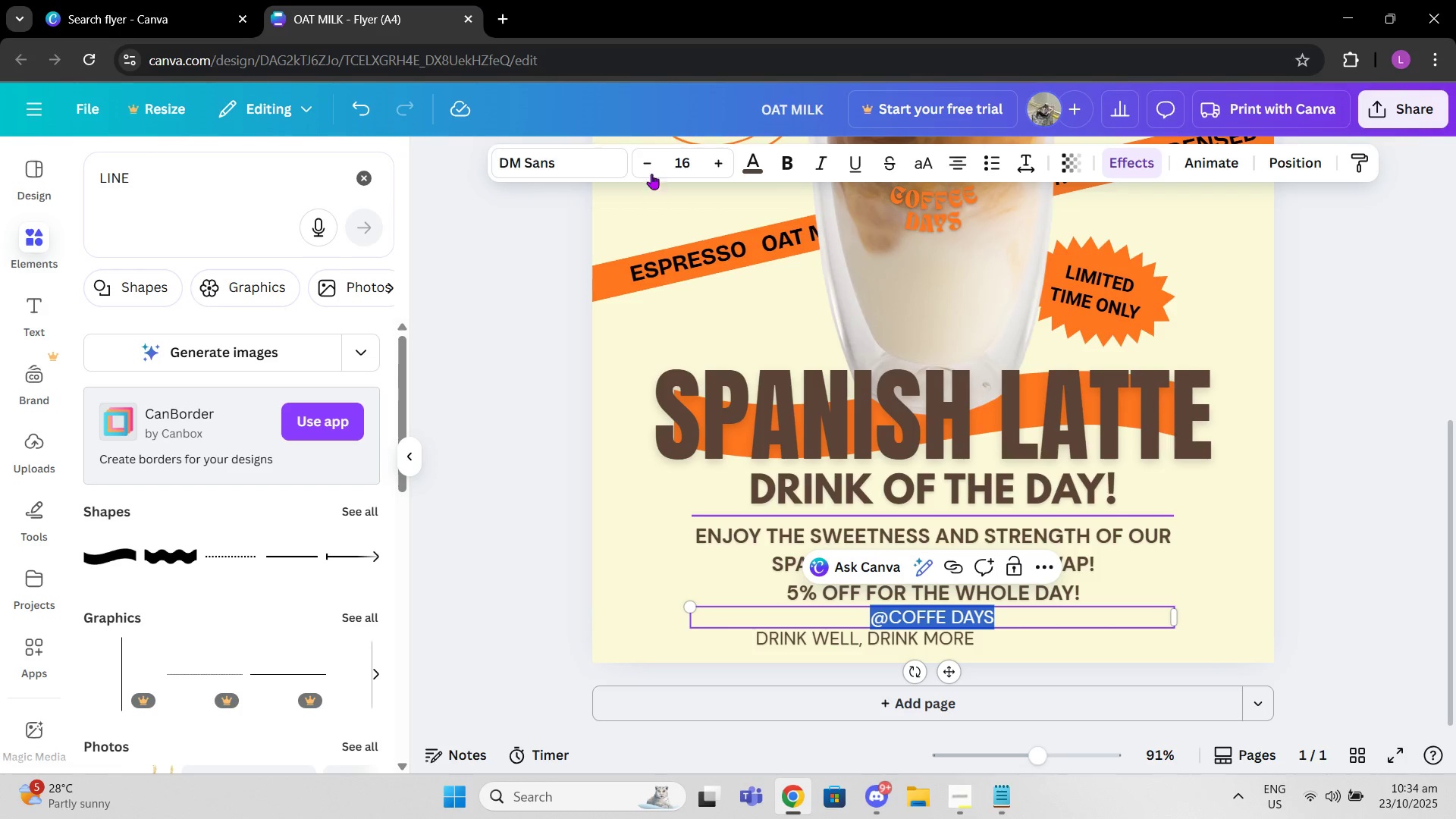 
left_click([614, 162])
 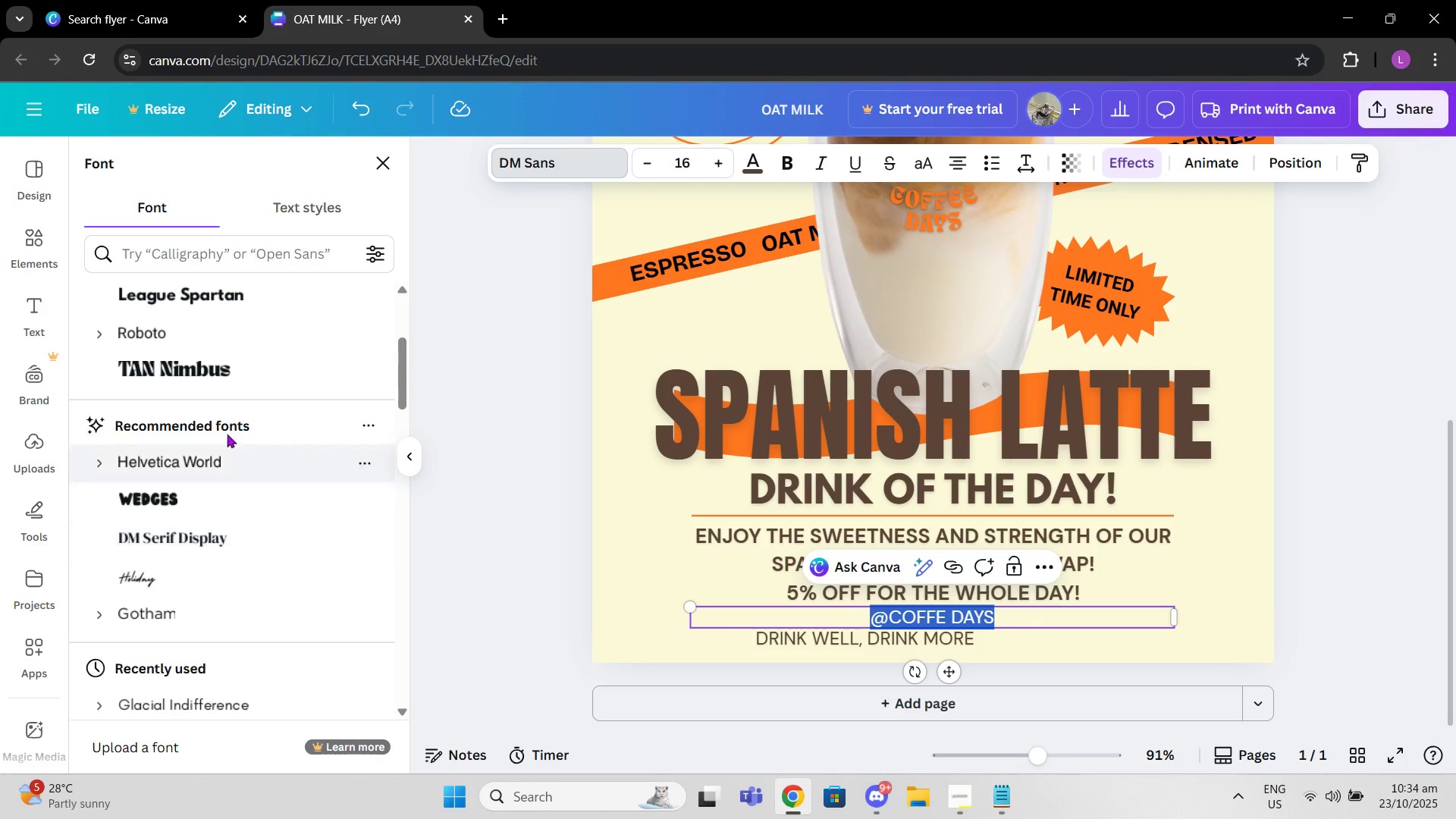 
left_click([222, 383])
 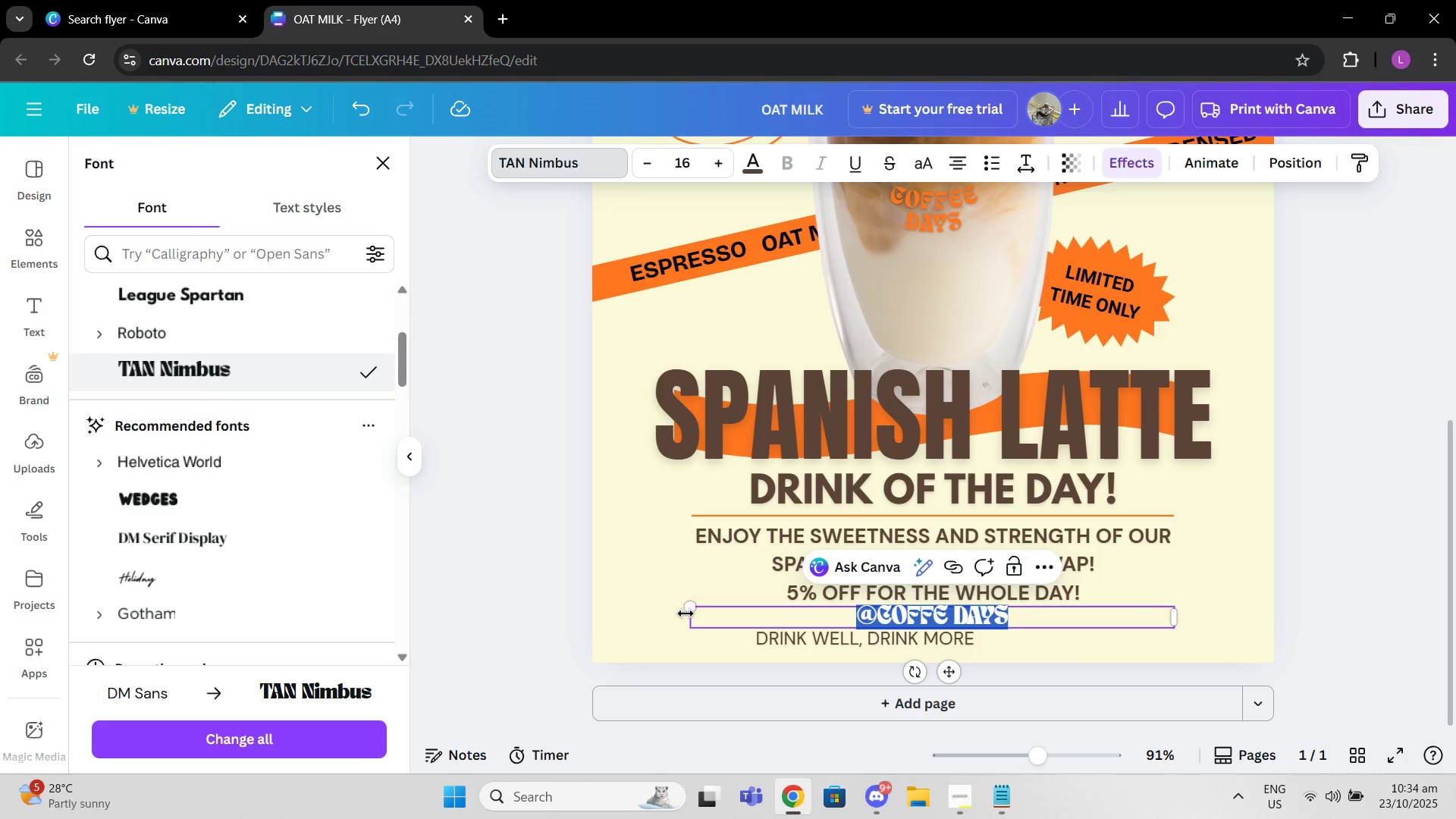 
left_click([642, 621])
 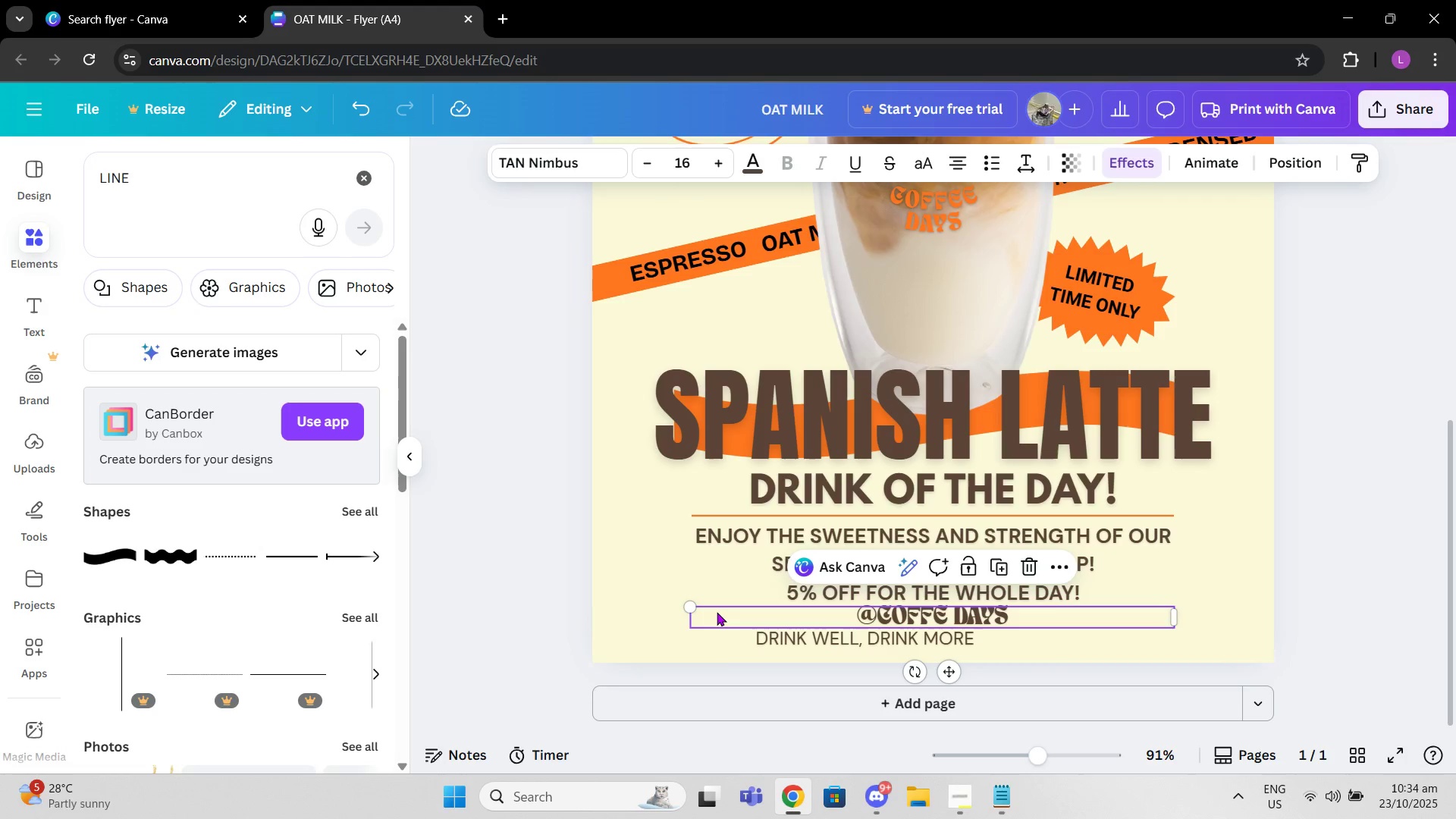 
left_click([717, 612])
 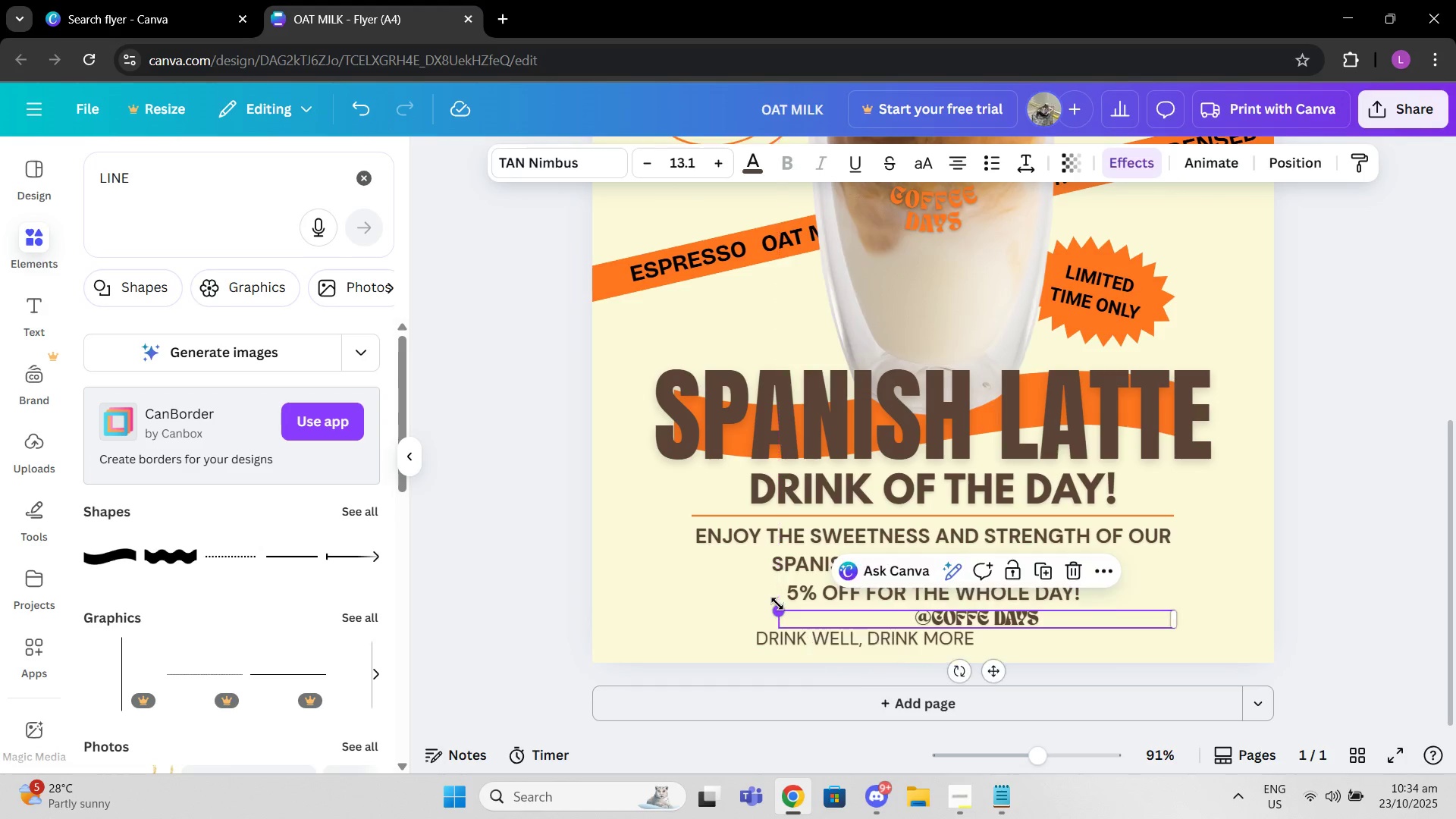 
key(Control+Z)
 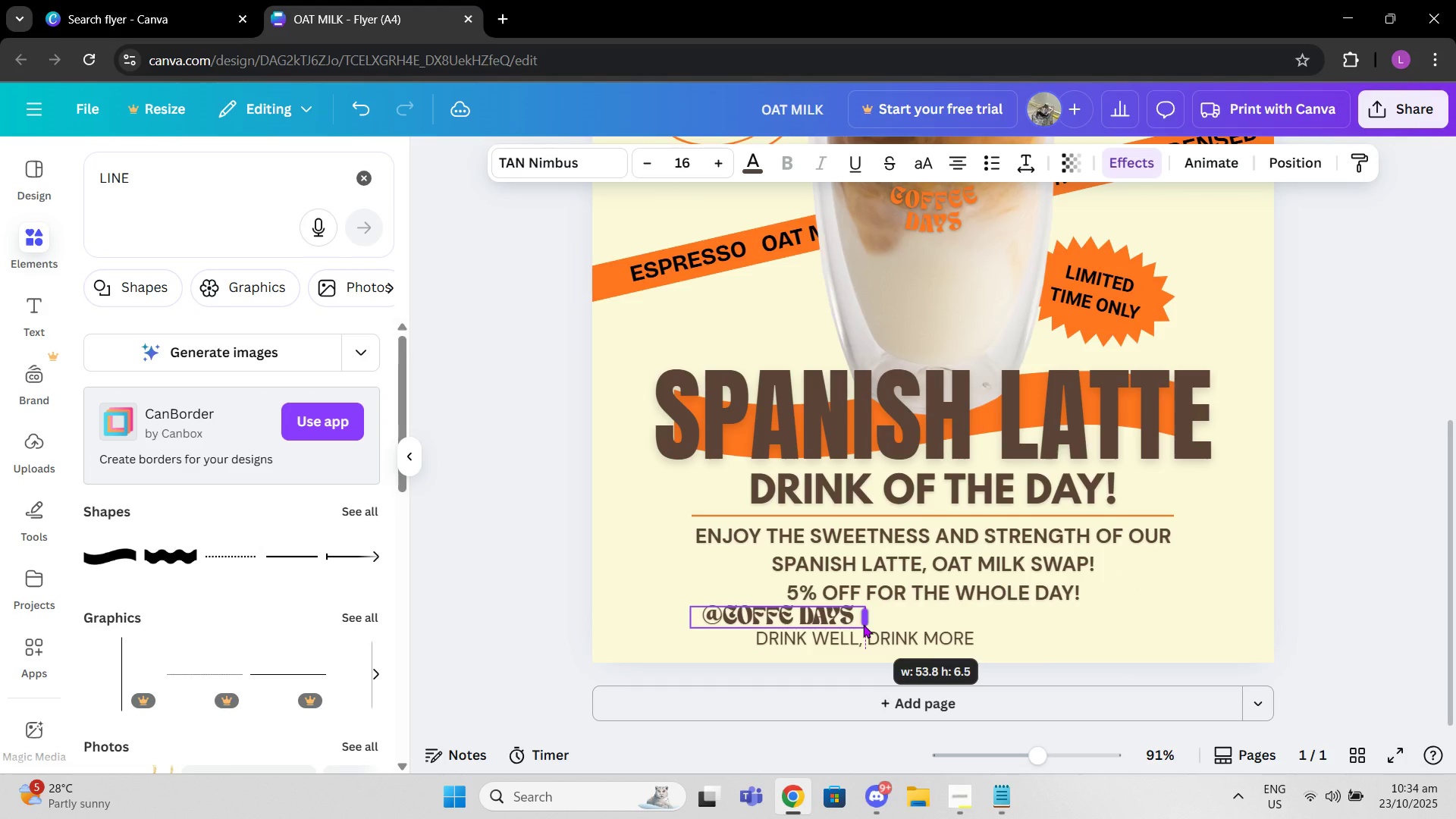 
left_click([1390, 566])
 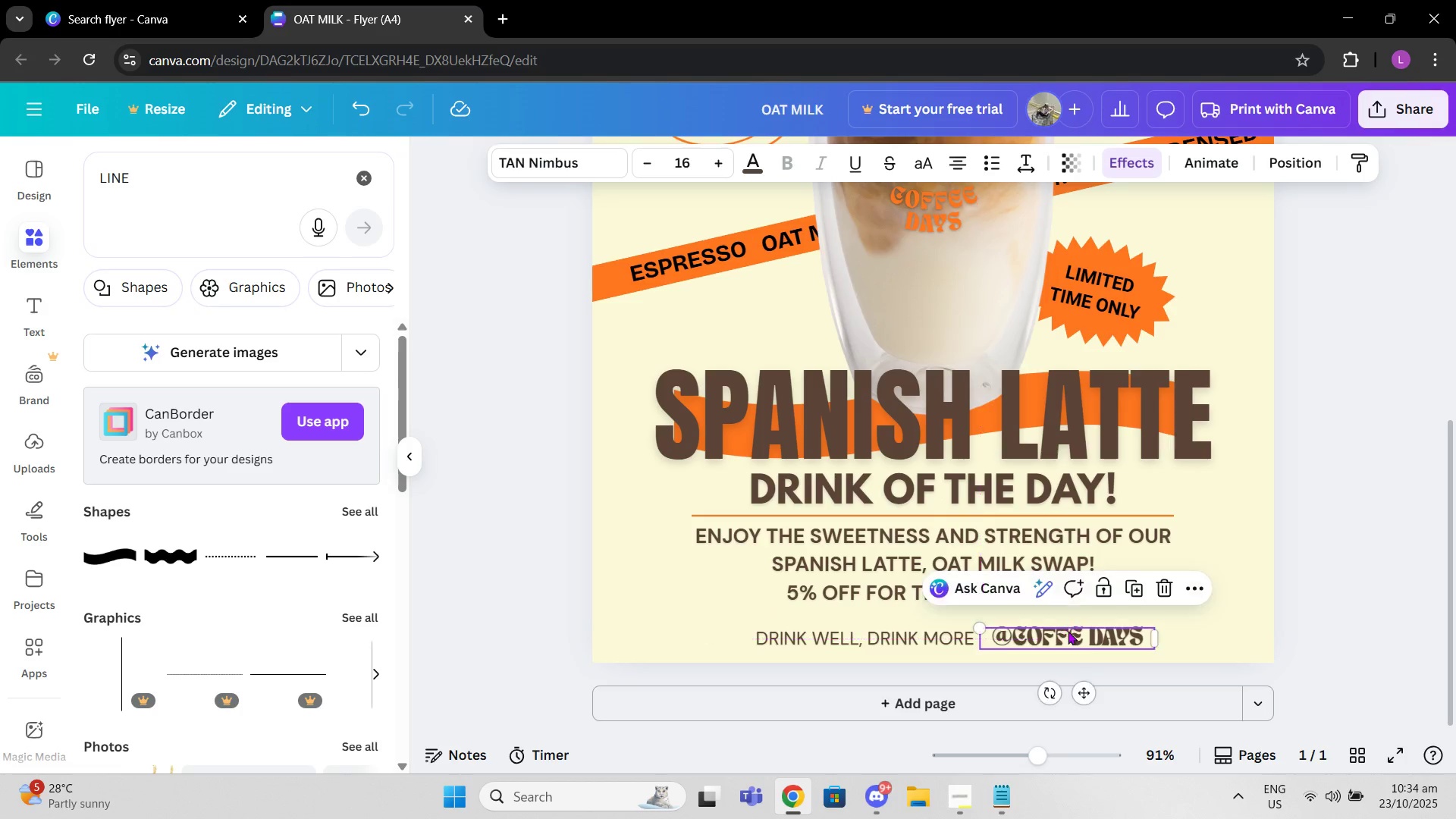 
wait(7.87)
 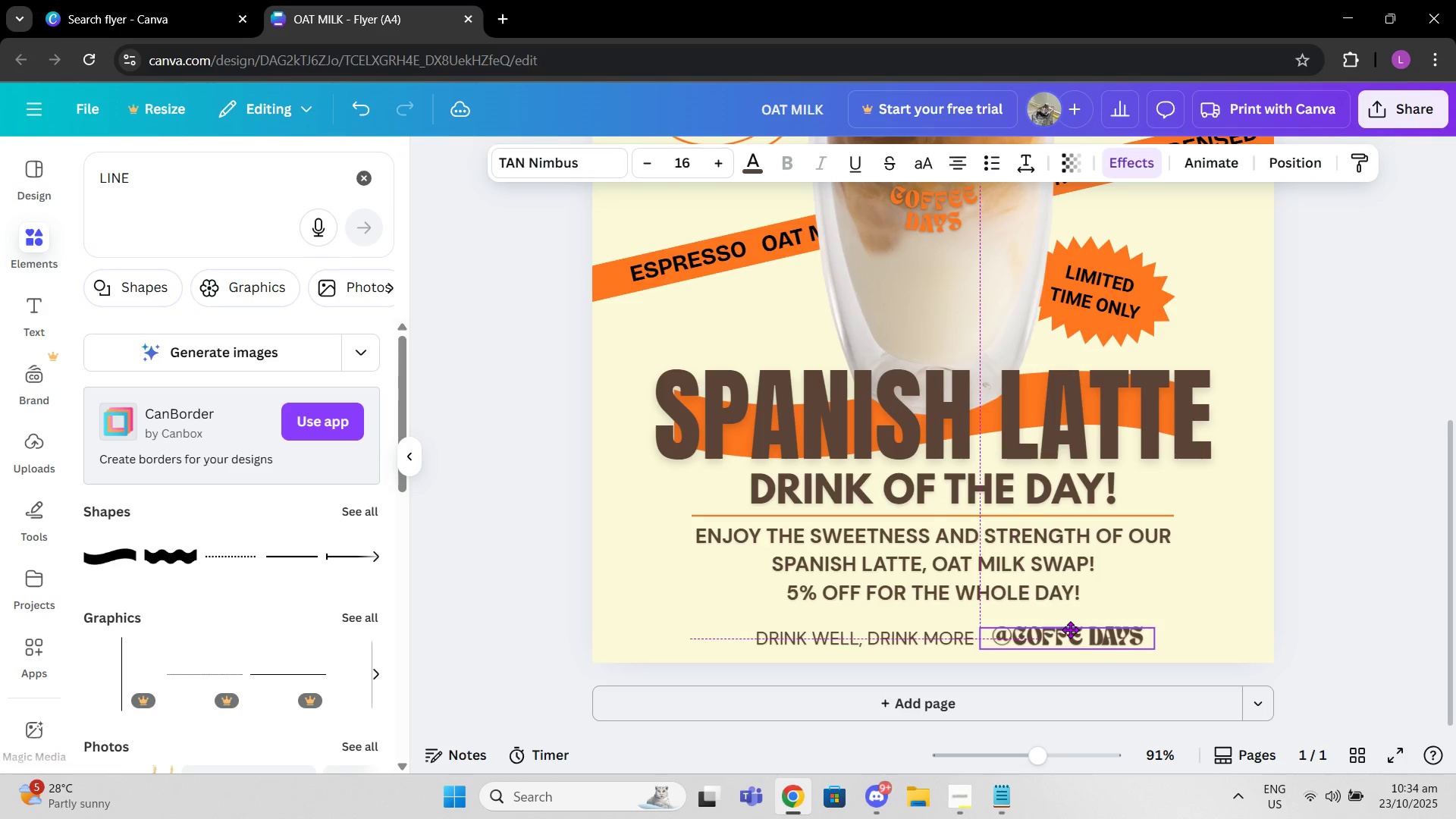 
left_click([644, 163])
 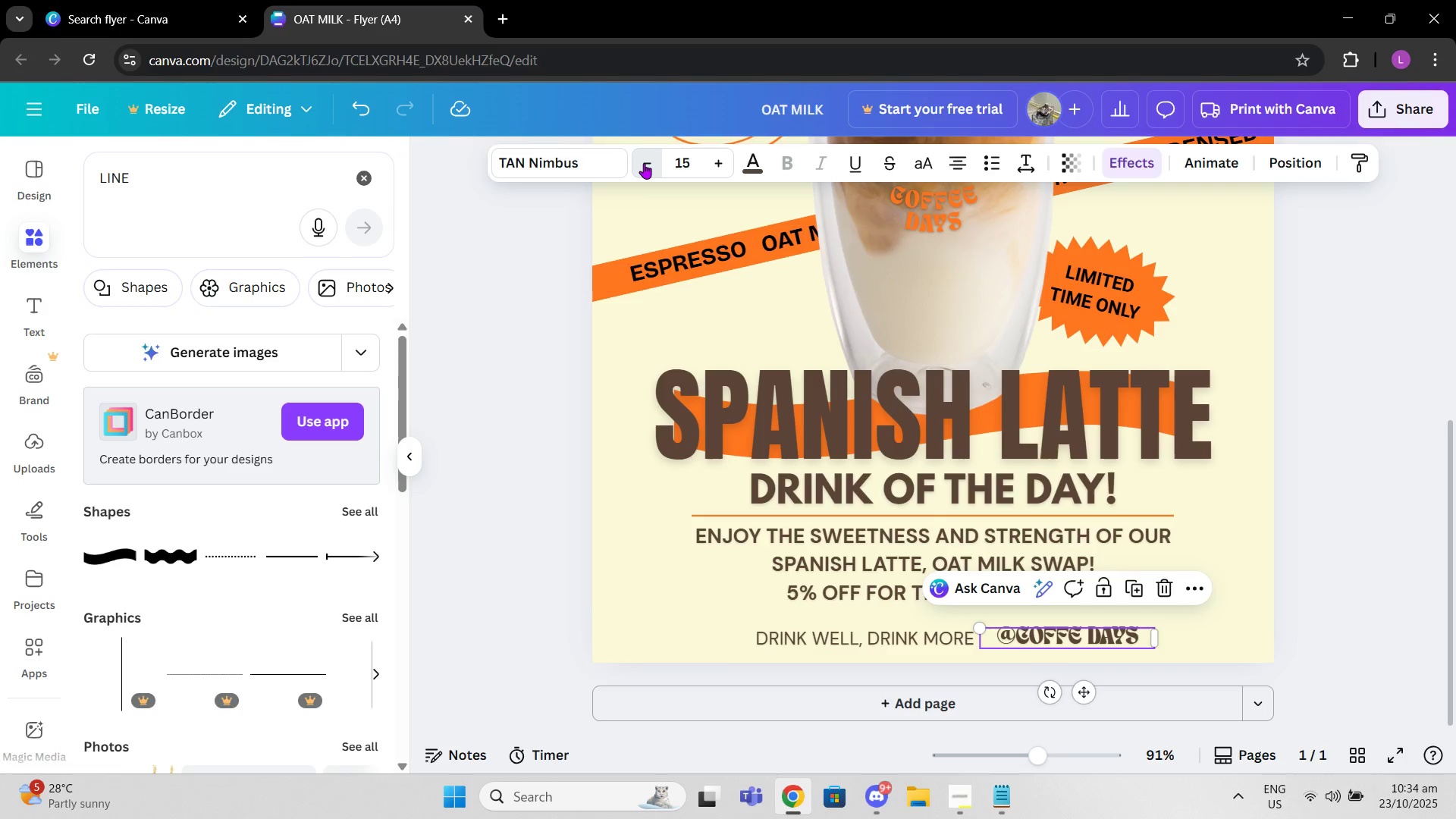 
left_click([644, 163])
 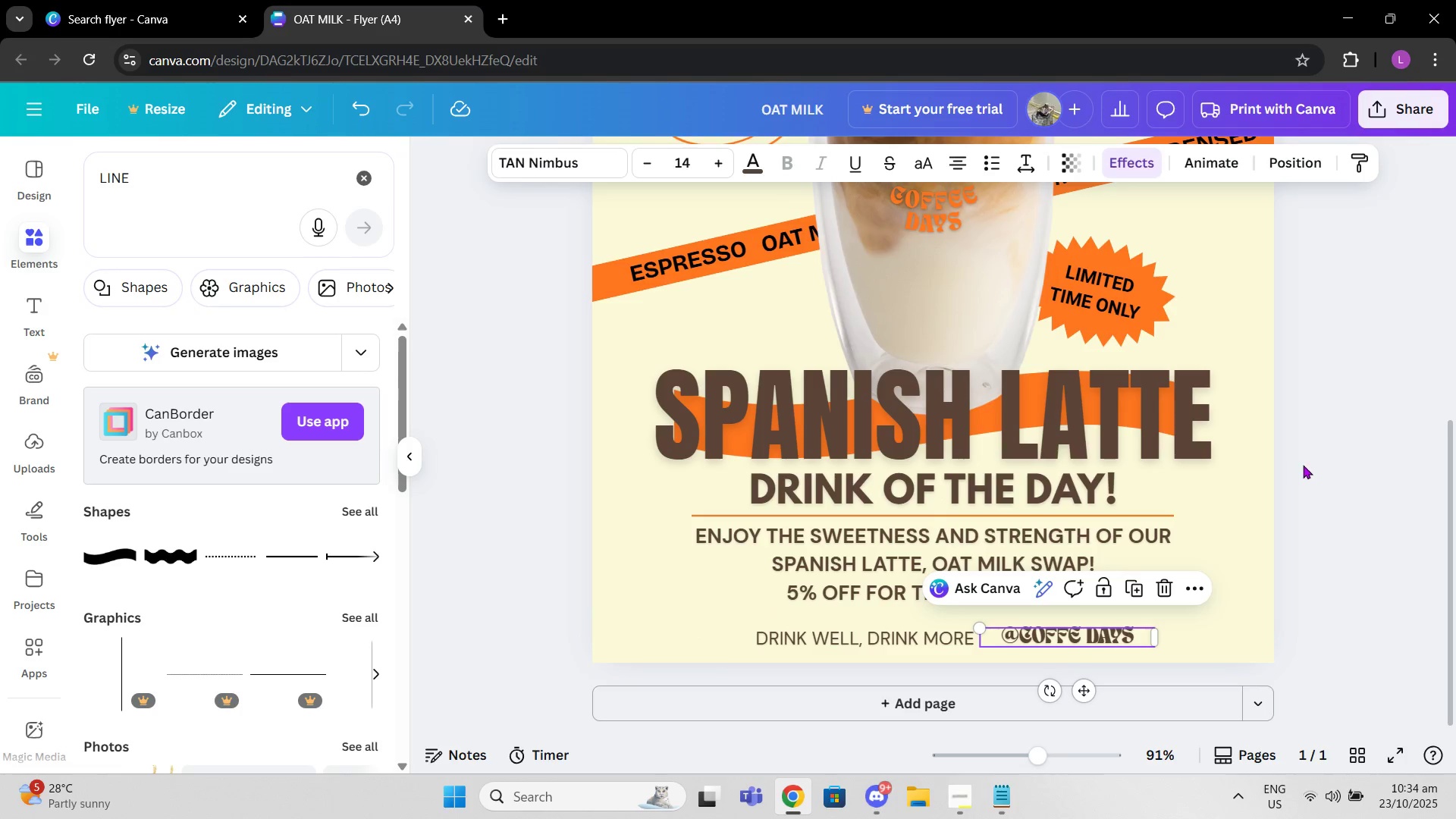 
left_click([1349, 476])
 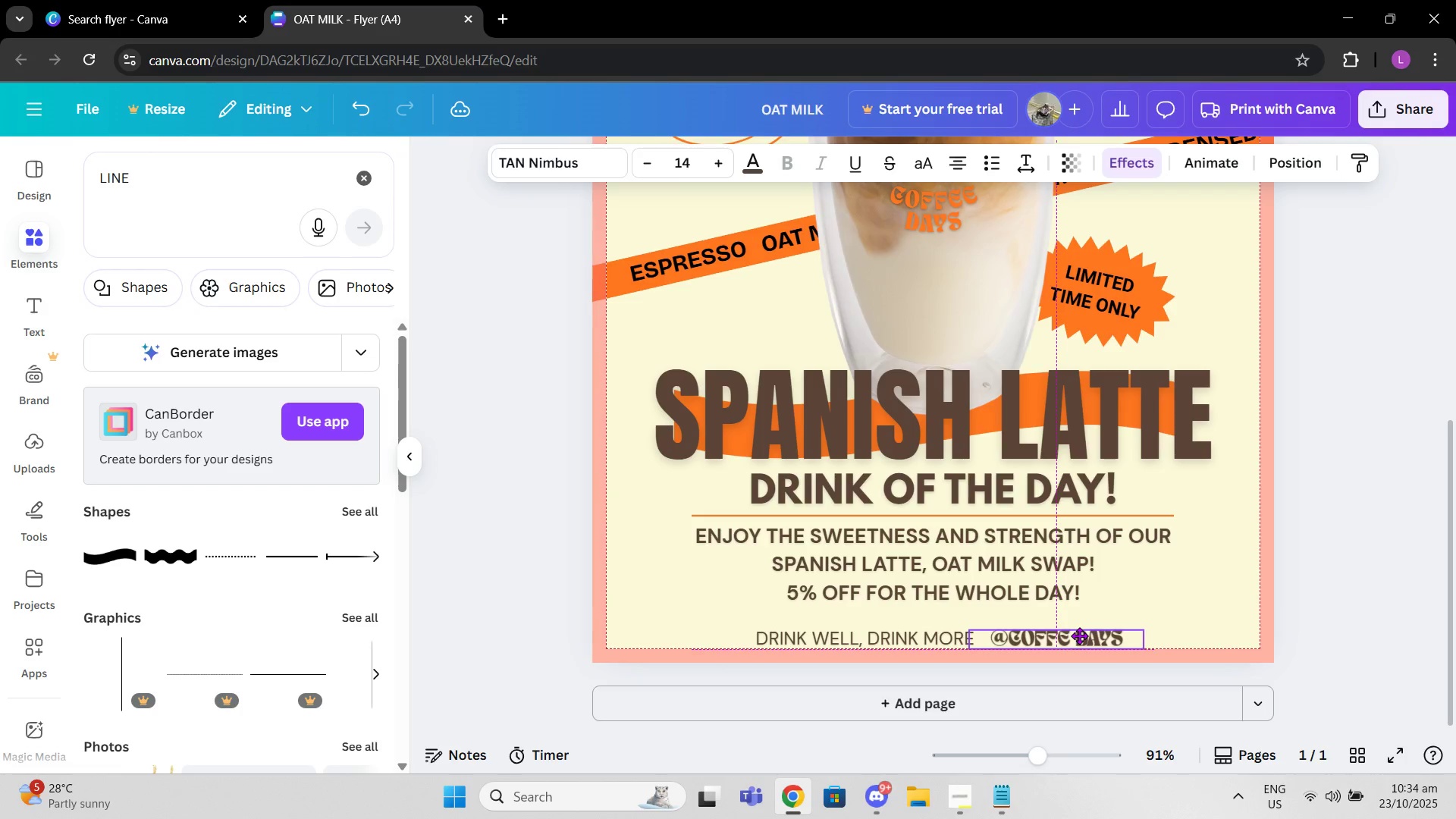 
wait(6.86)
 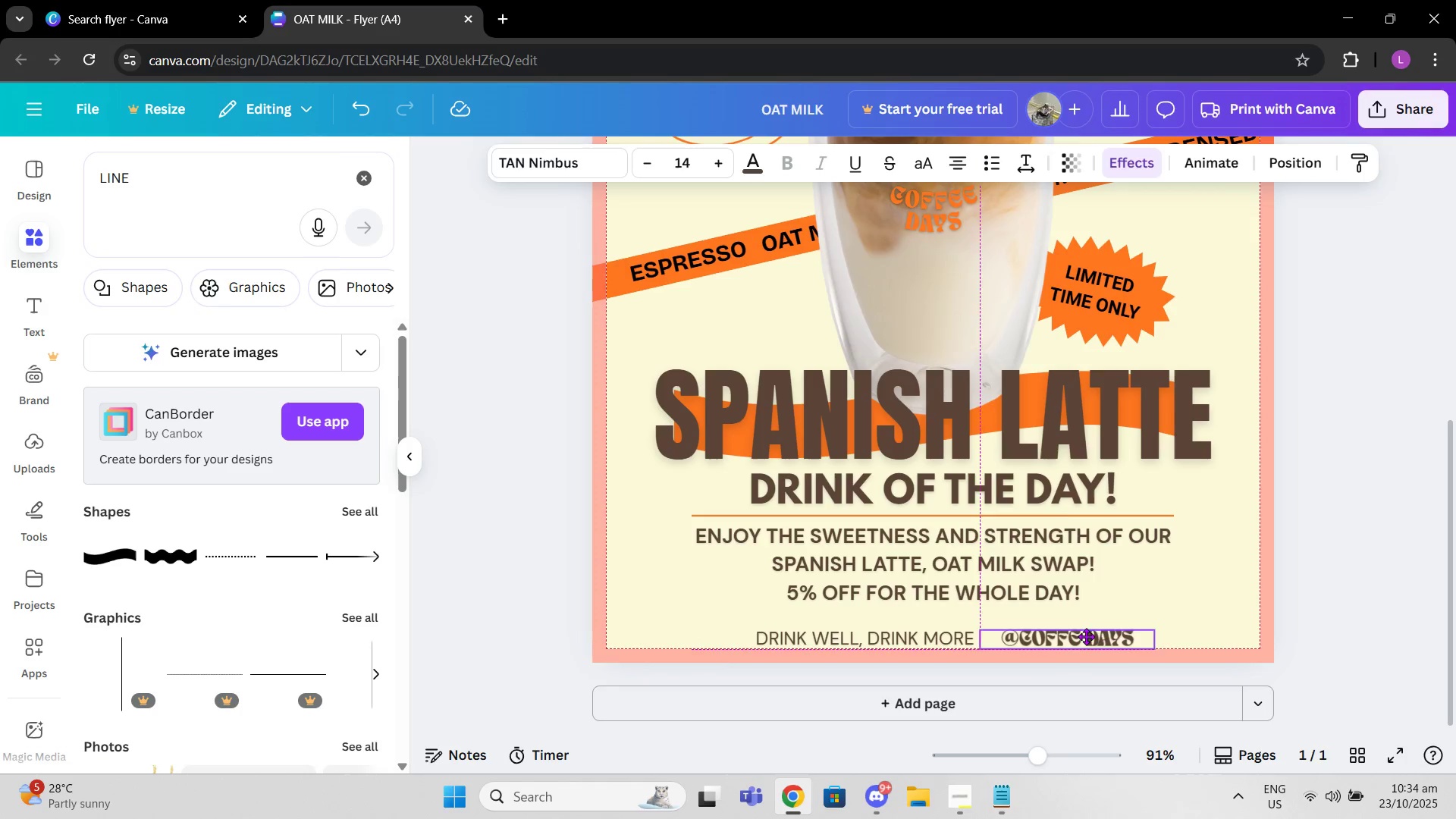 
left_click([1273, 598])
 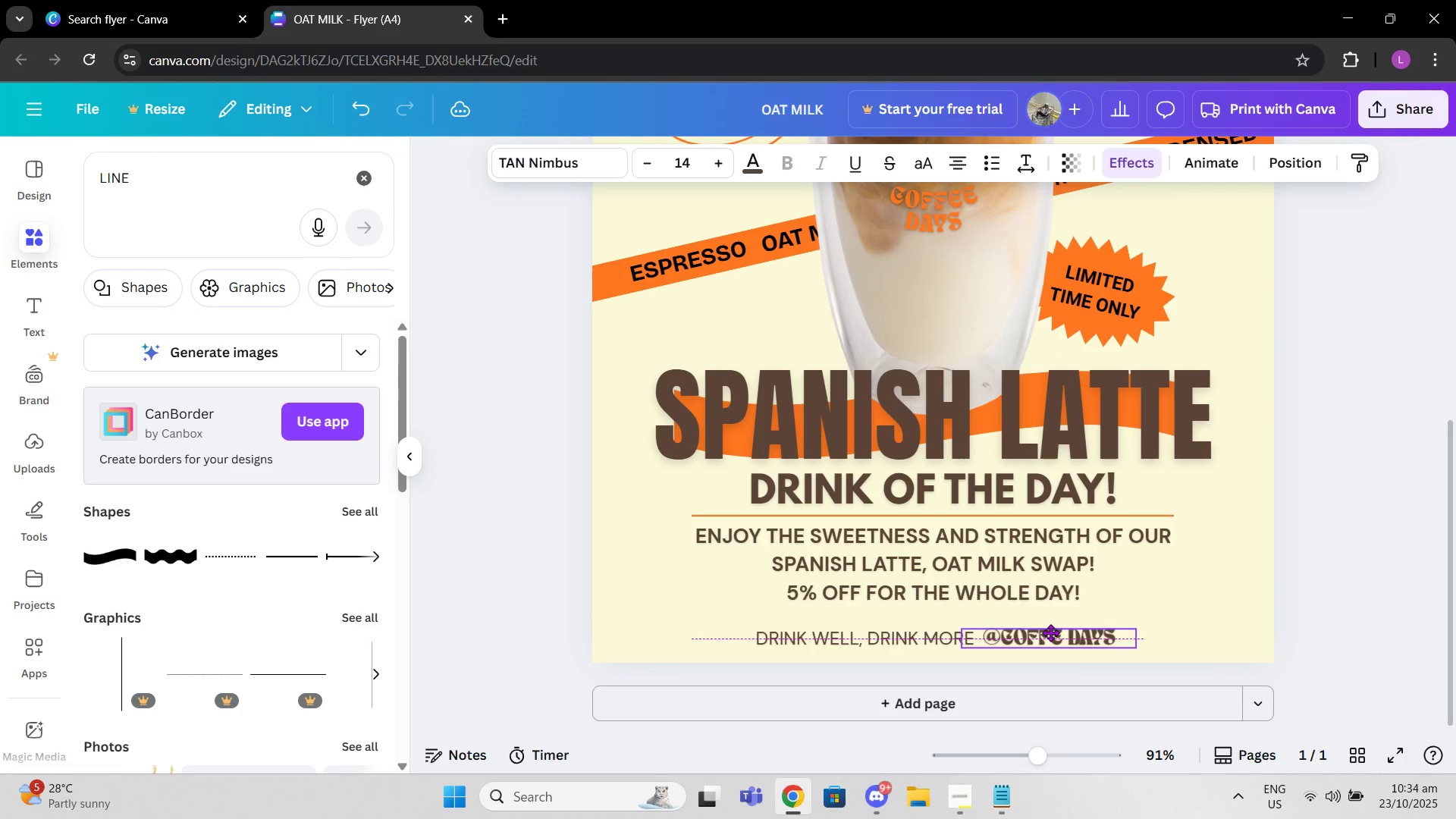 
left_click([1304, 564])
 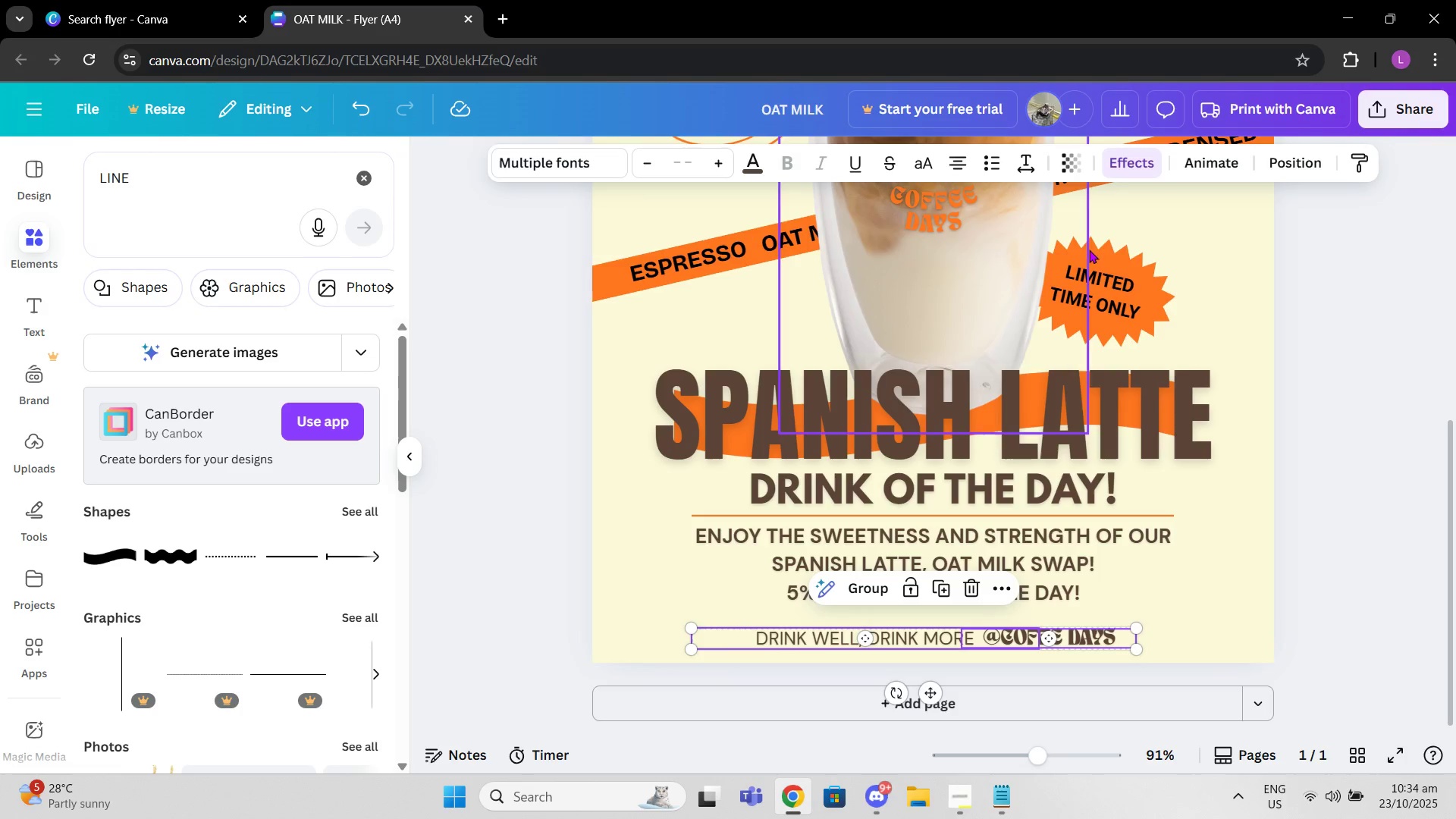 
wait(5.04)
 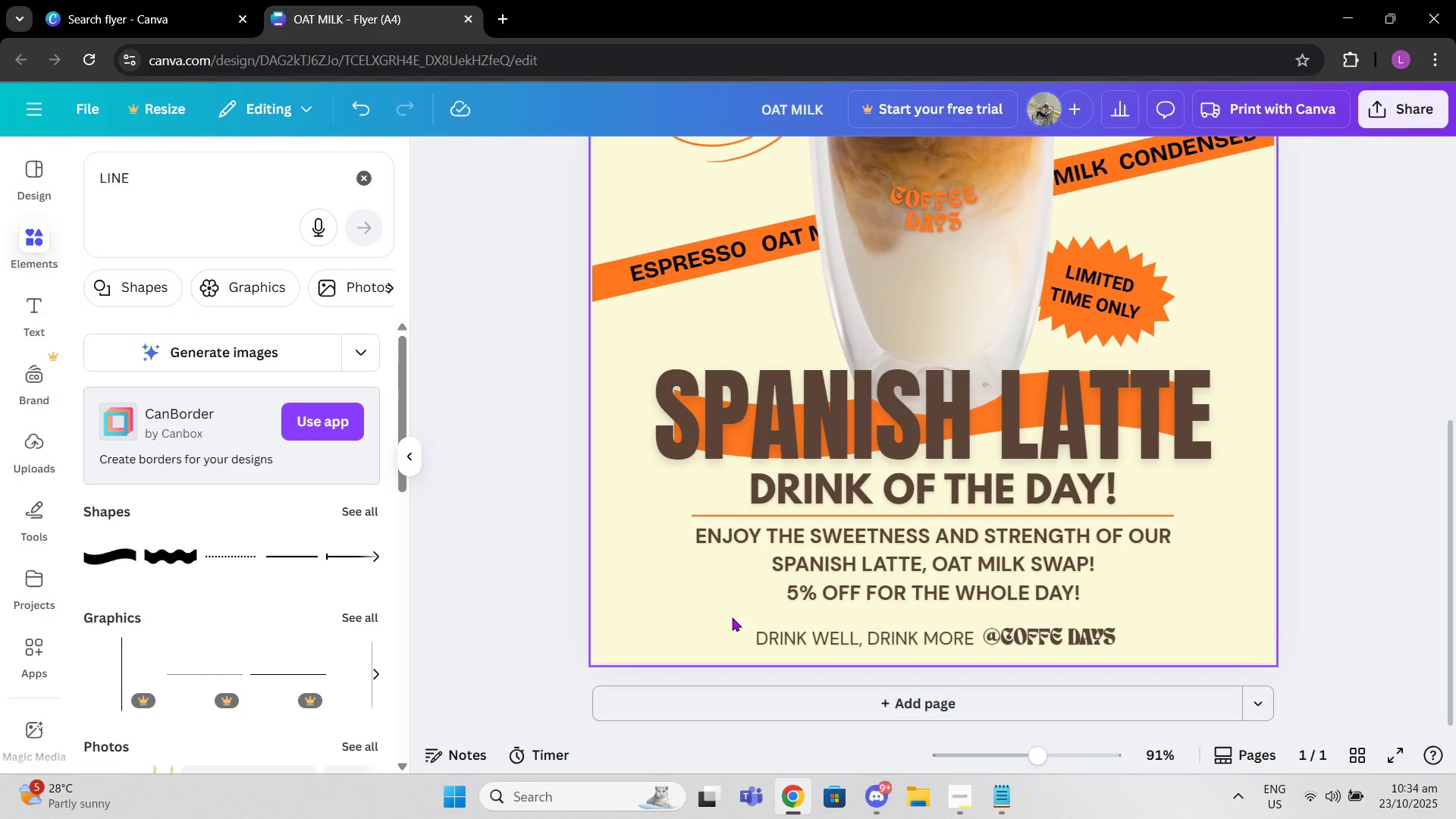 
left_click([869, 592])
 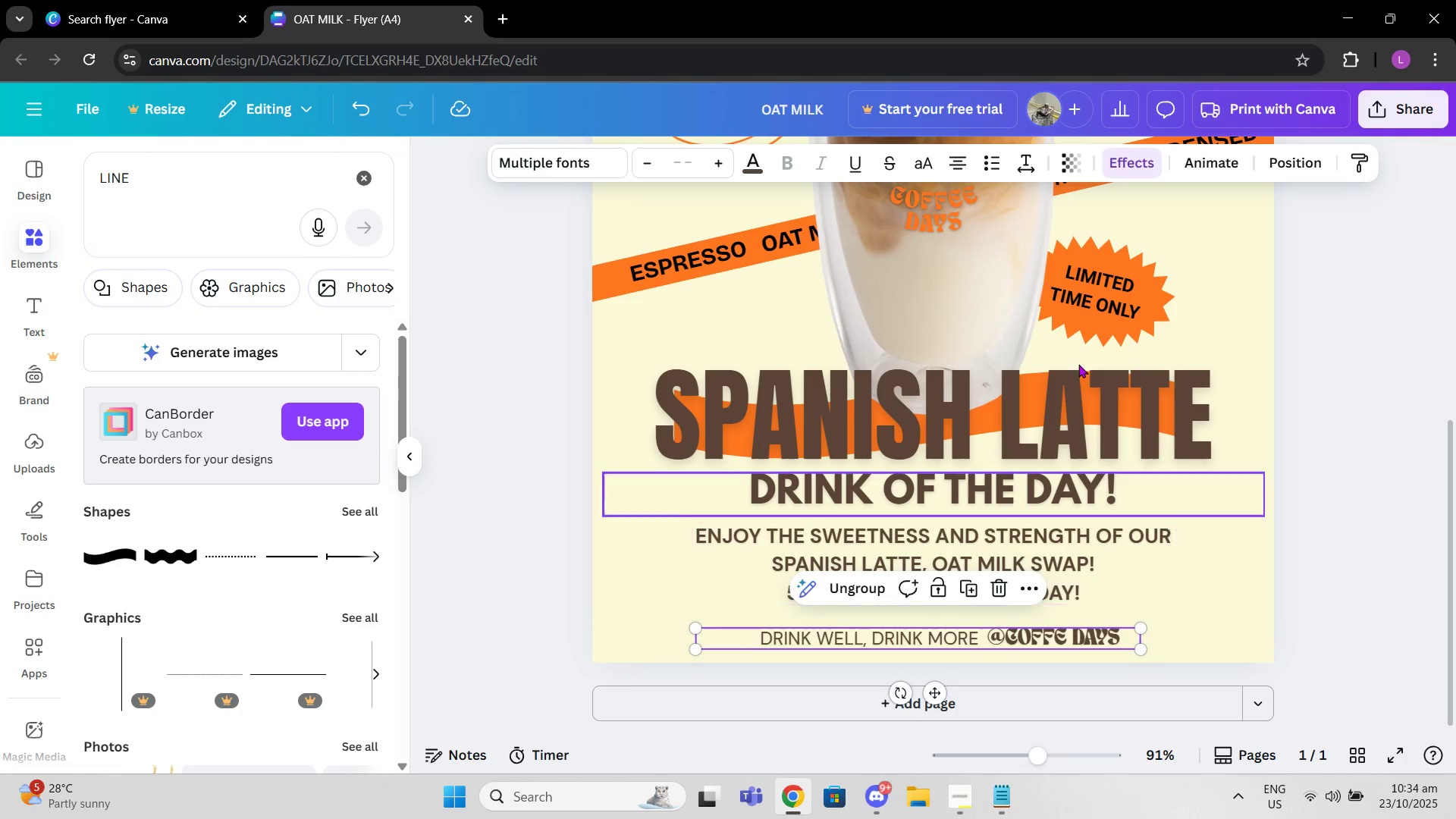 
left_click([1287, 175])
 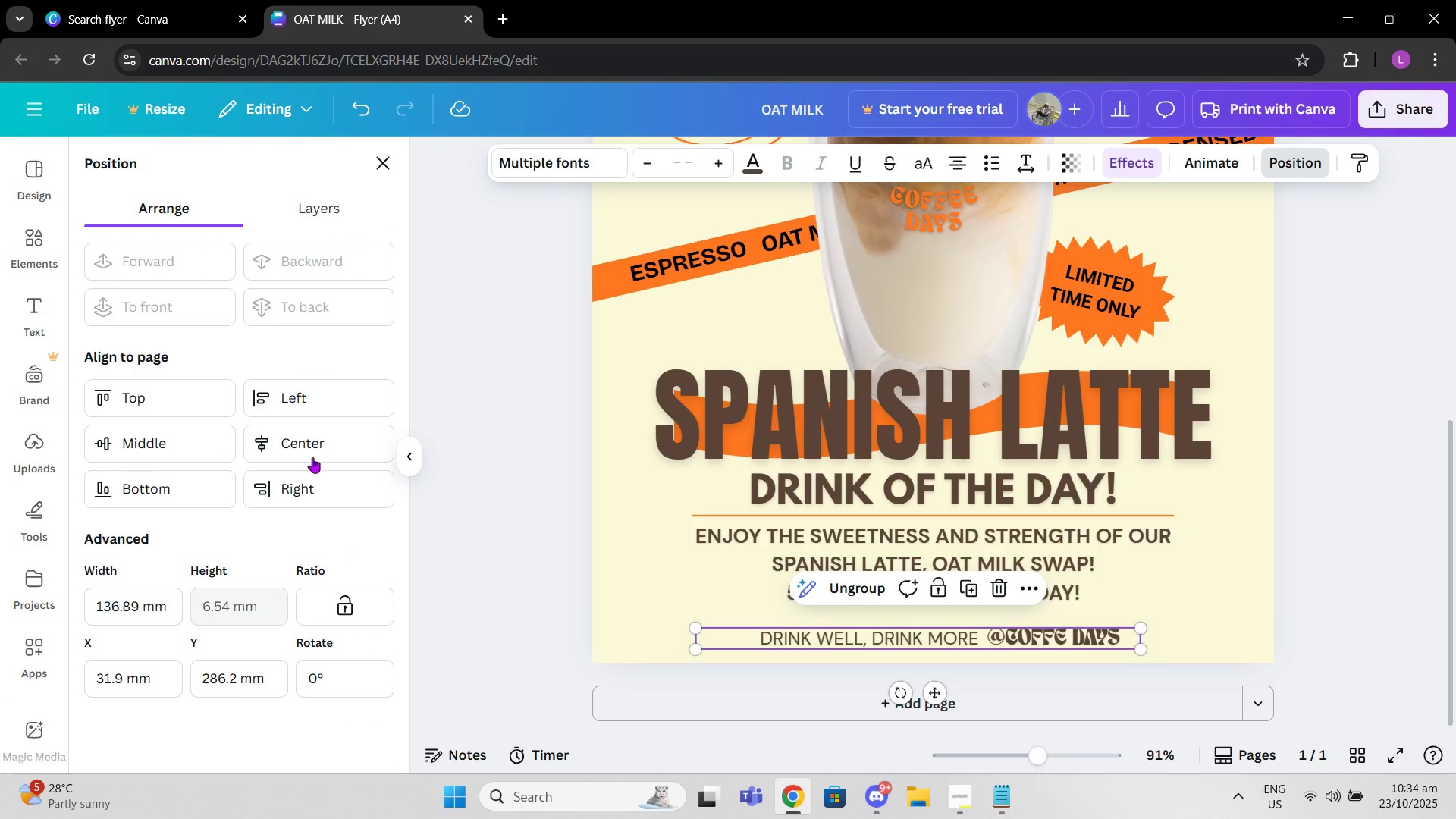 
left_click([275, 457])
 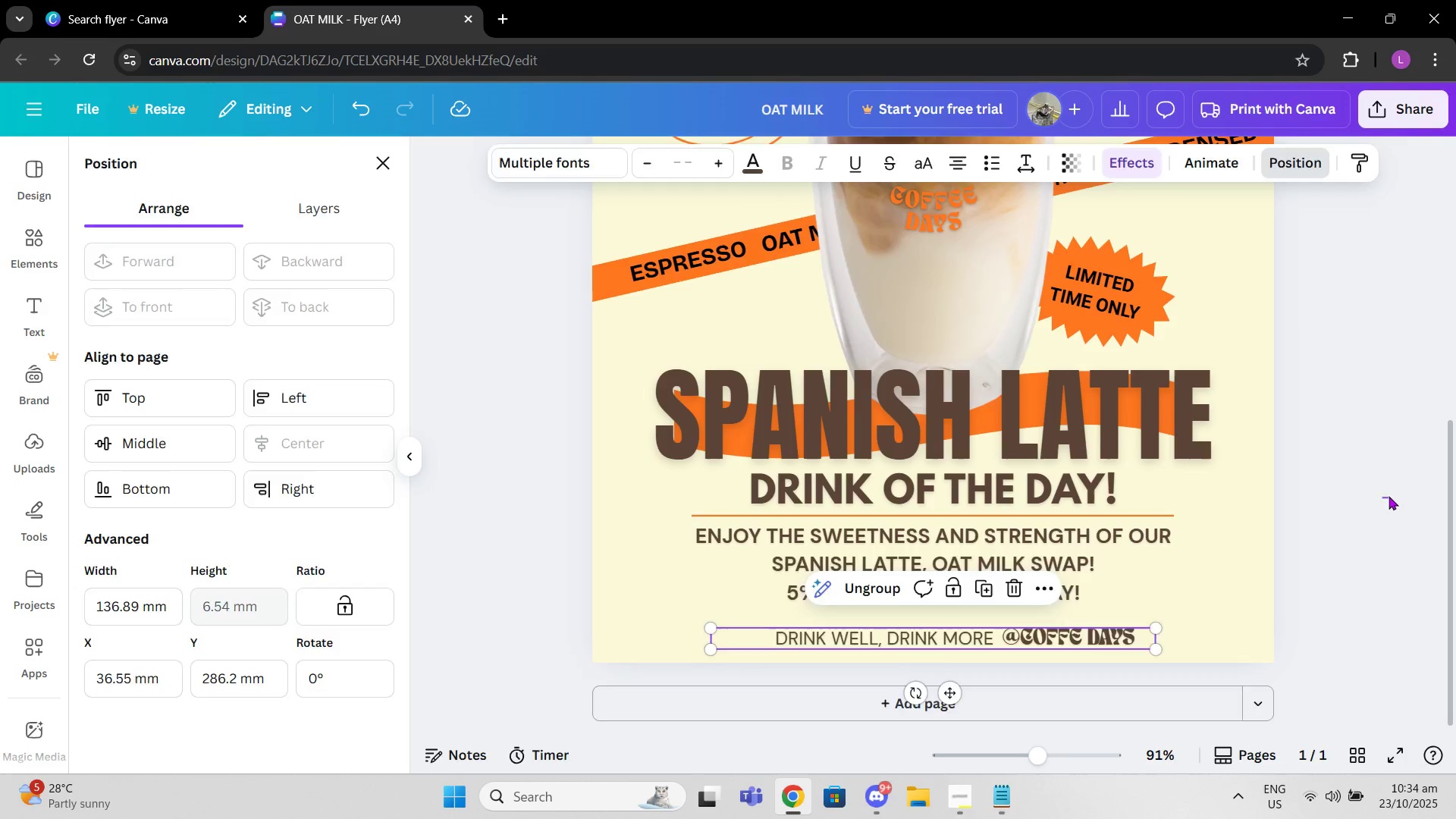 
double_click([1376, 497])
 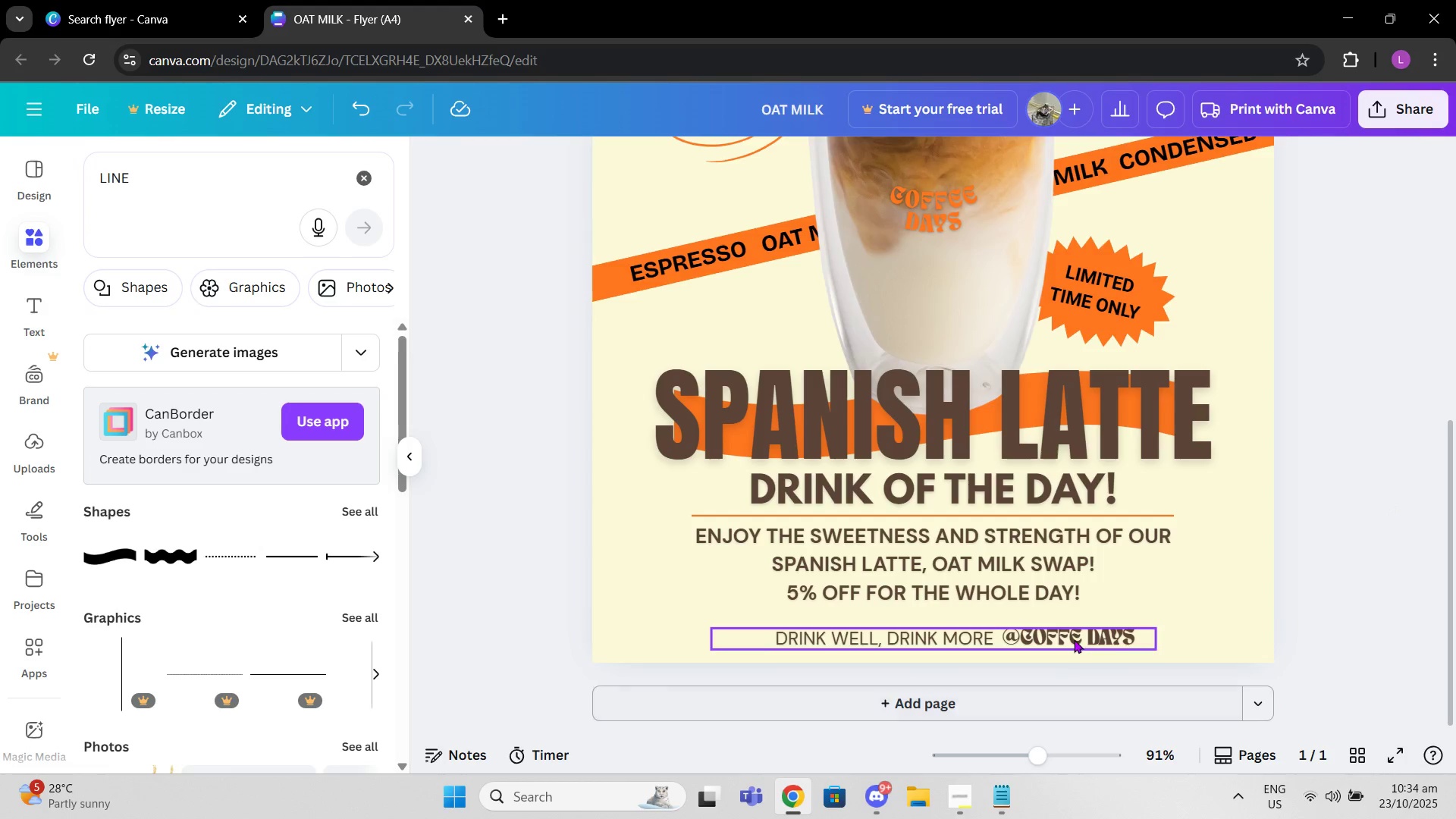 
left_click([1074, 639])
 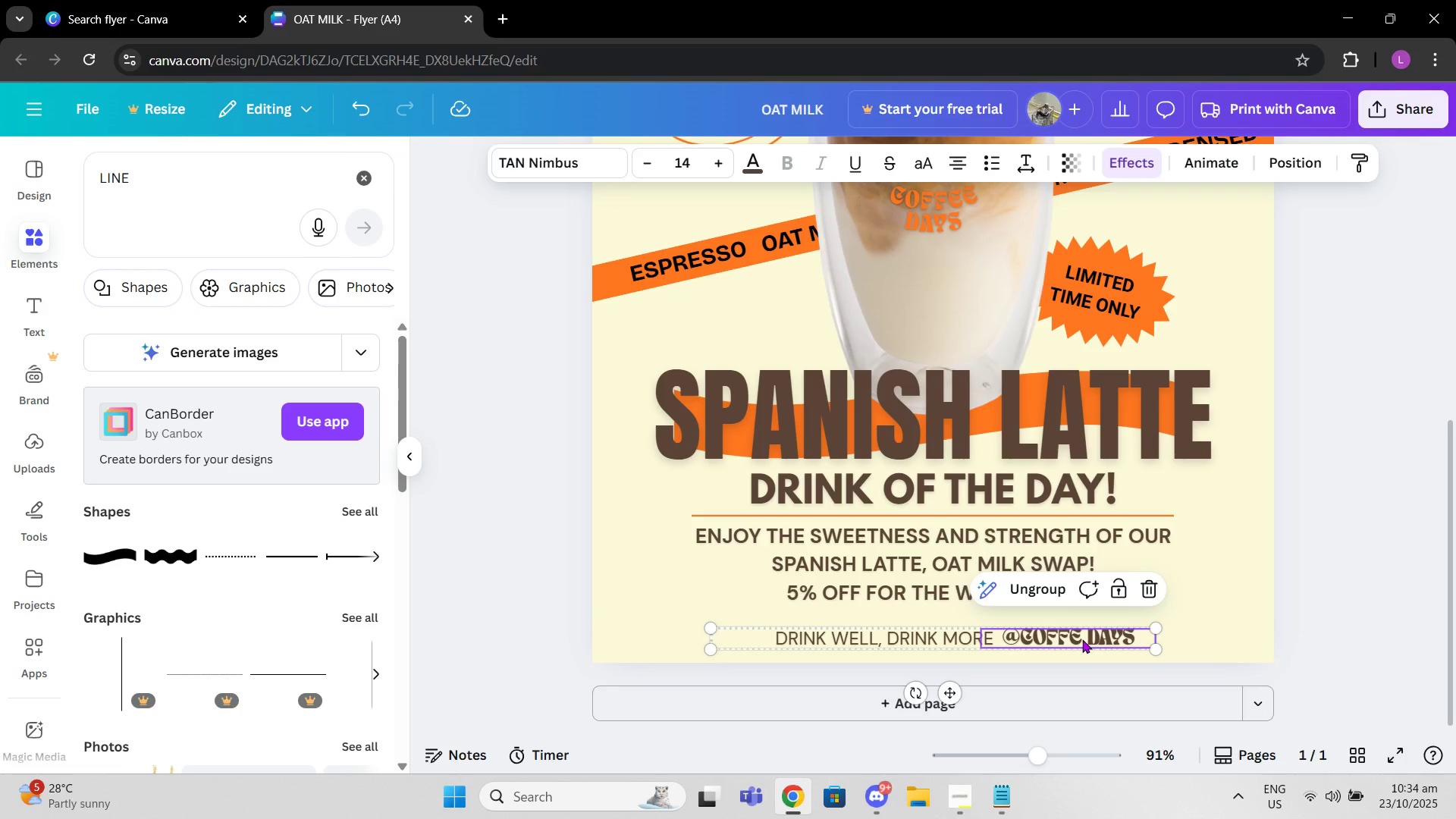 
left_click([1082, 639])
 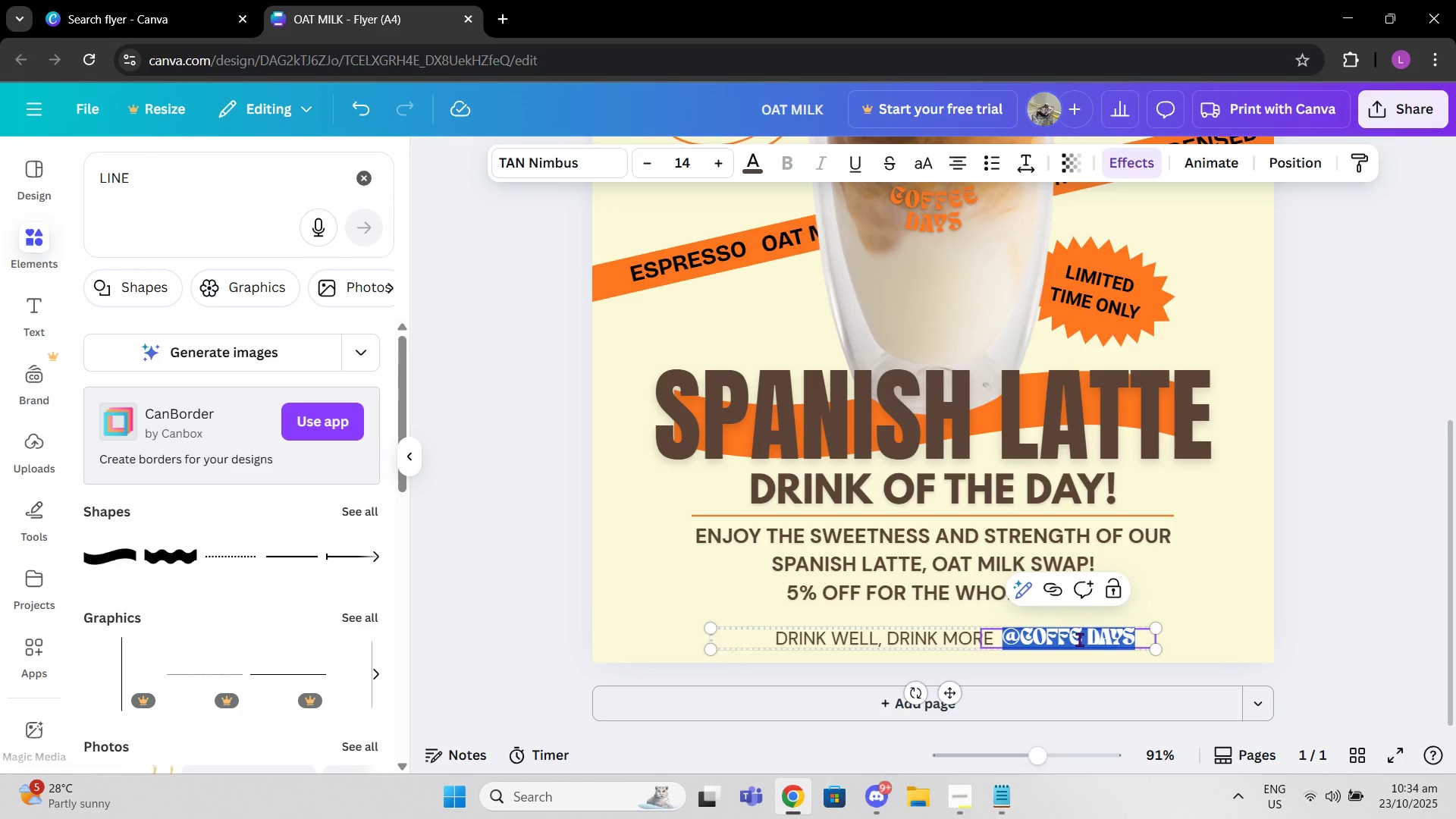 
left_click([1079, 639])
 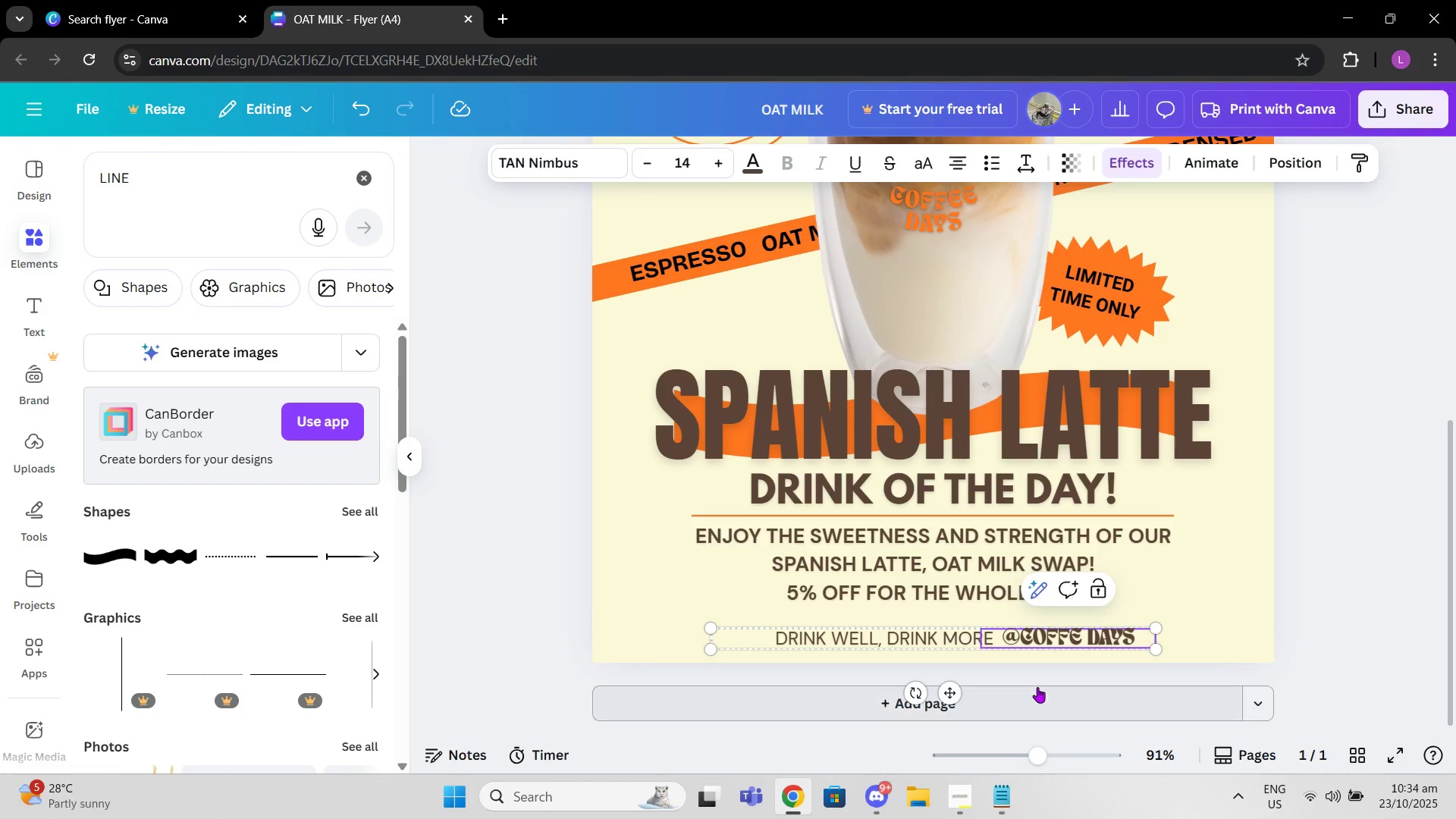 
key(E)
 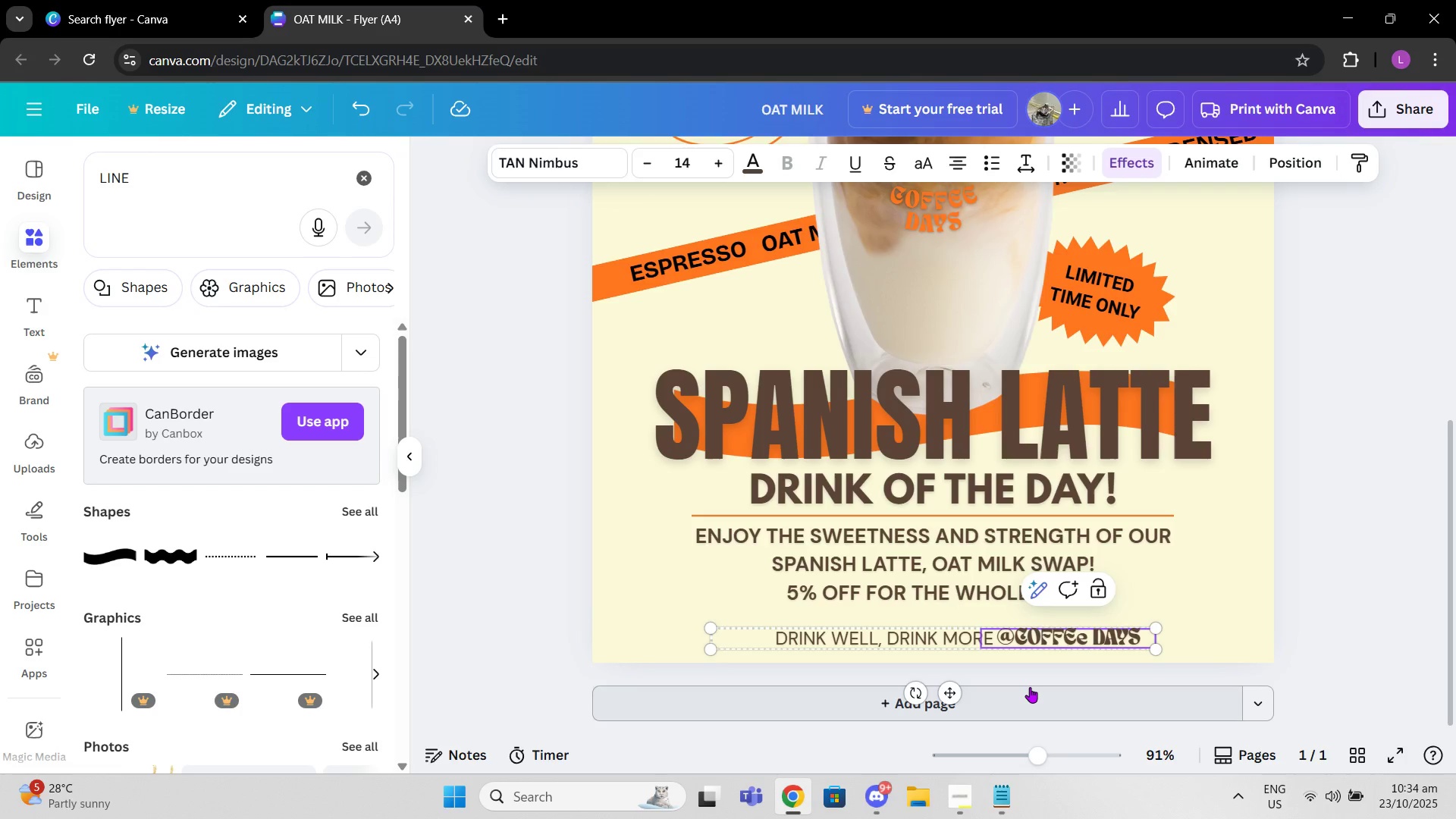 
key(Backspace)